 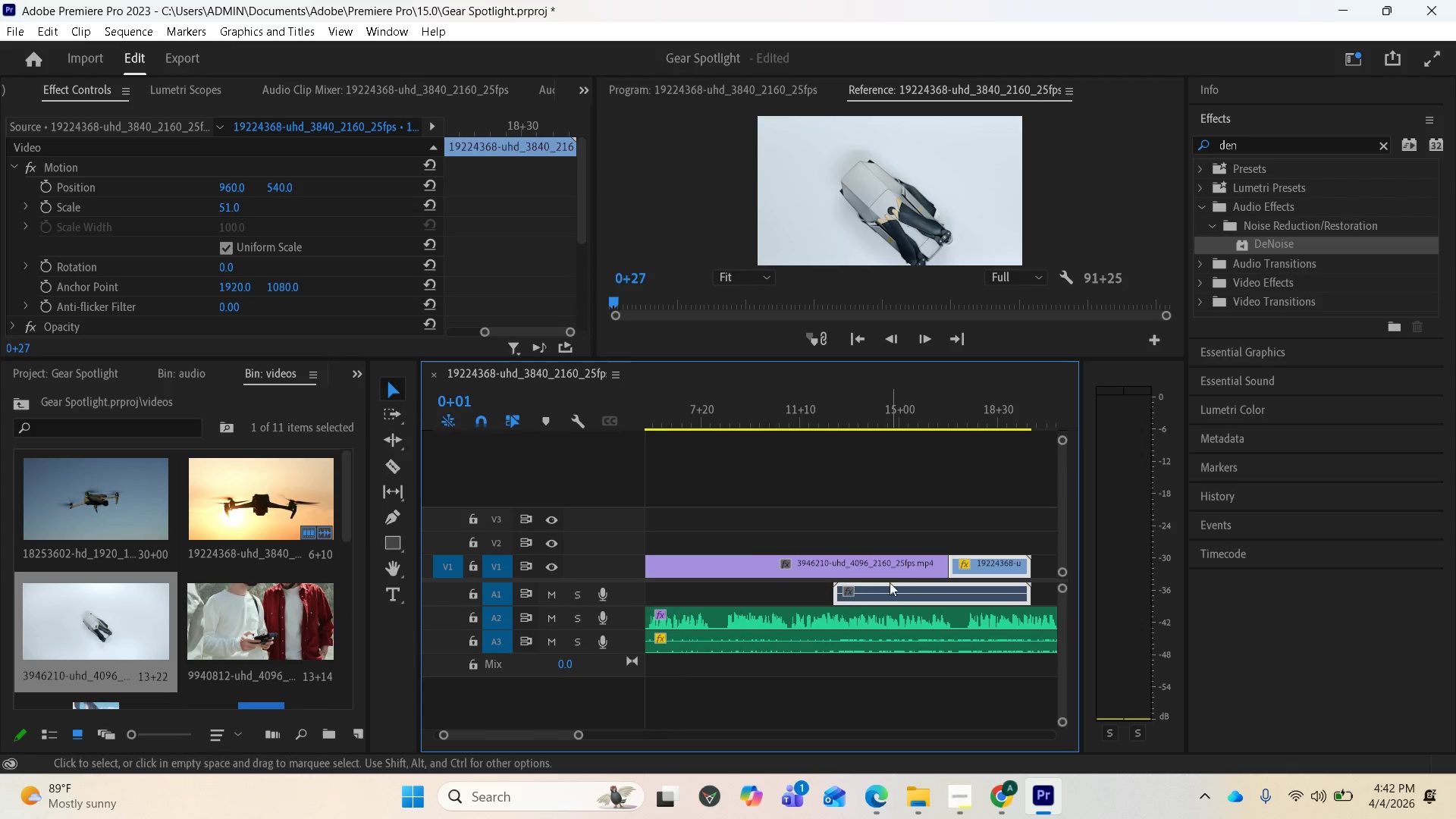 
scroll: coordinate [906, 587], scroll_direction: down, amount: 3.0
 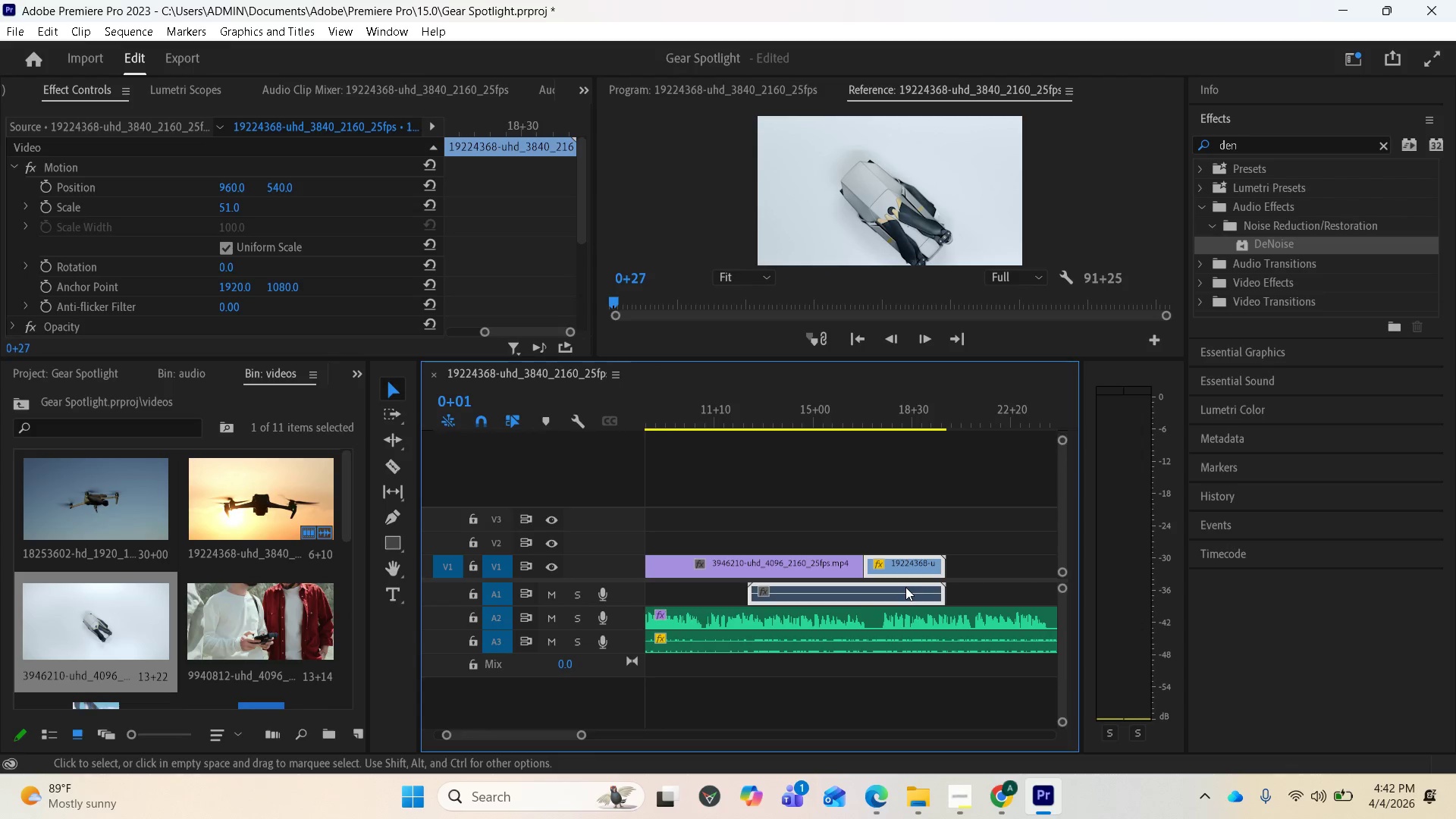 
key(Control+Z)
 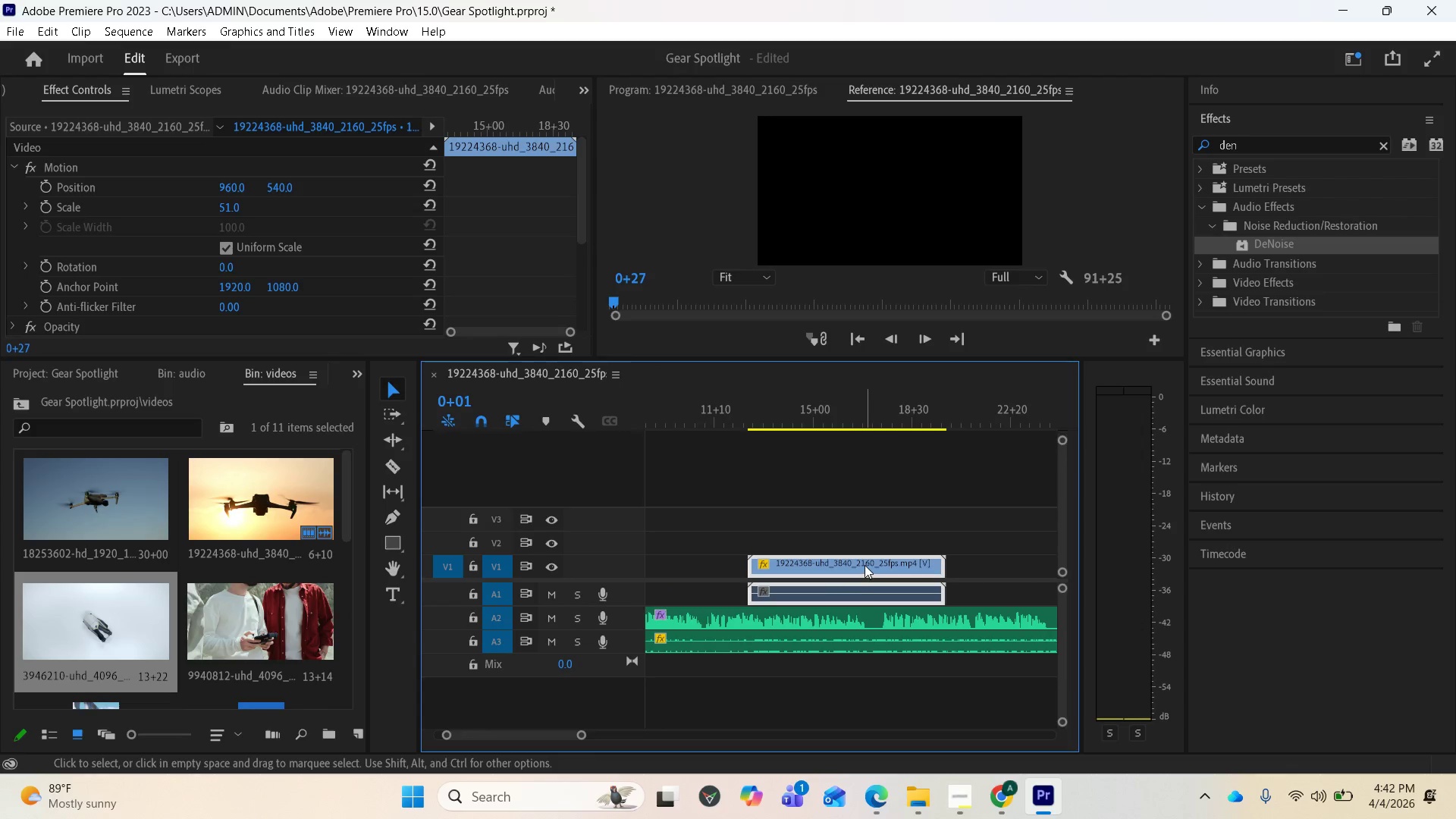 
left_click_drag(start_coordinate=[860, 565], to_coordinate=[1006, 576])
 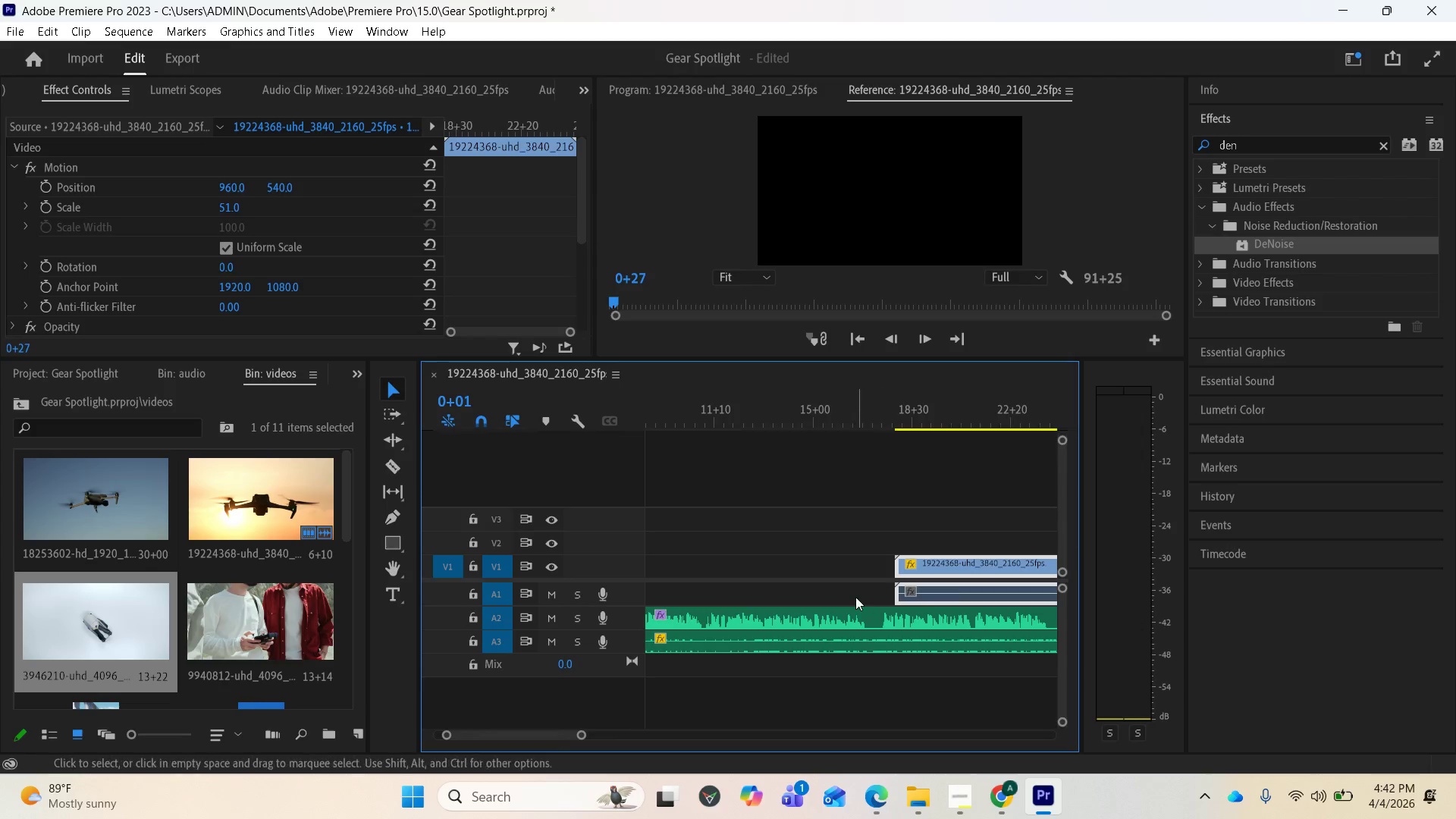 
scroll: coordinate [820, 566], scroll_direction: down, amount: 6.0
 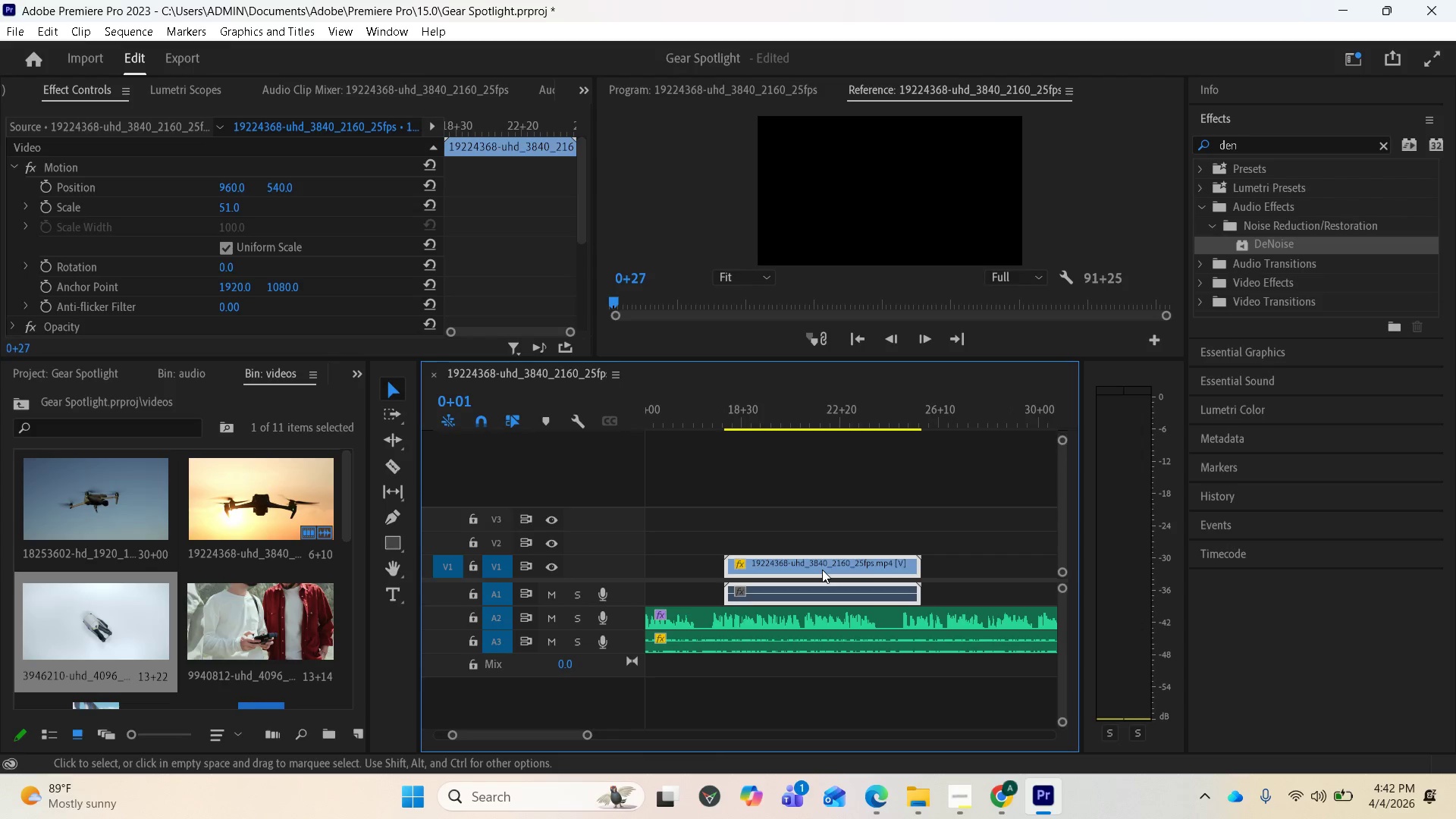 
left_click_drag(start_coordinate=[822, 570], to_coordinate=[1050, 573])
 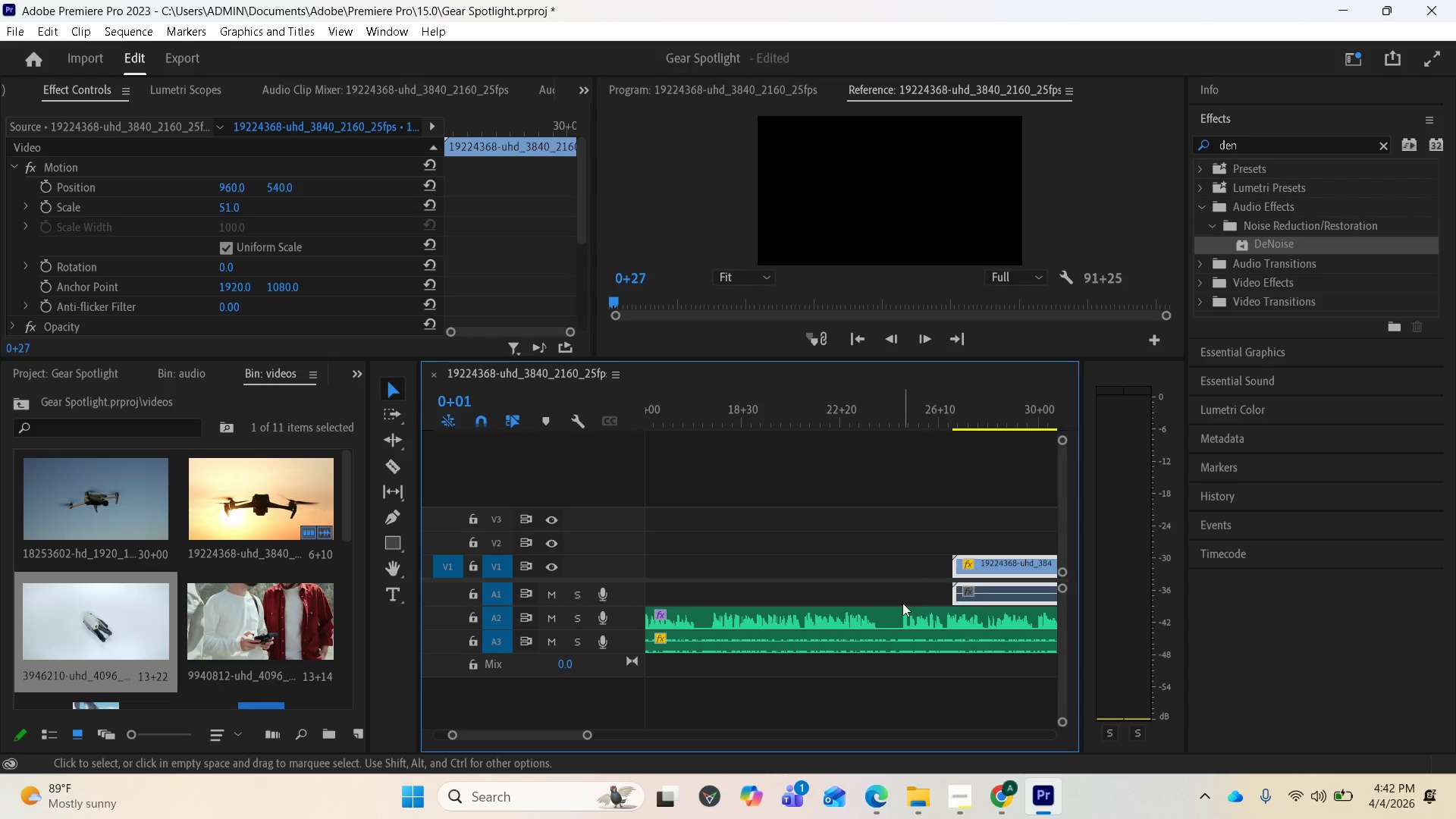 
scroll: coordinate [874, 593], scroll_direction: down, amount: 7.0
 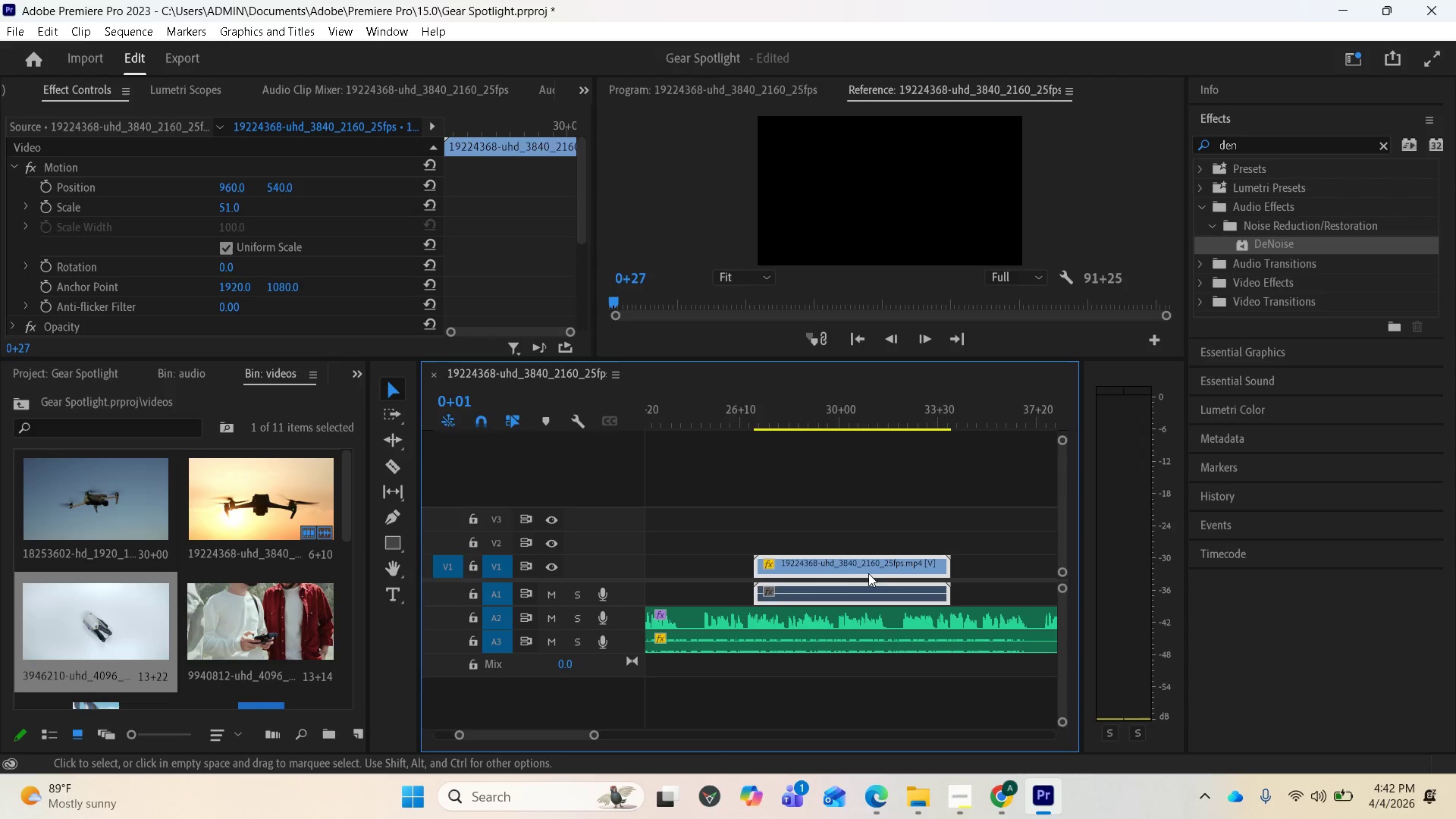 
left_click_drag(start_coordinate=[866, 570], to_coordinate=[1083, 568])
 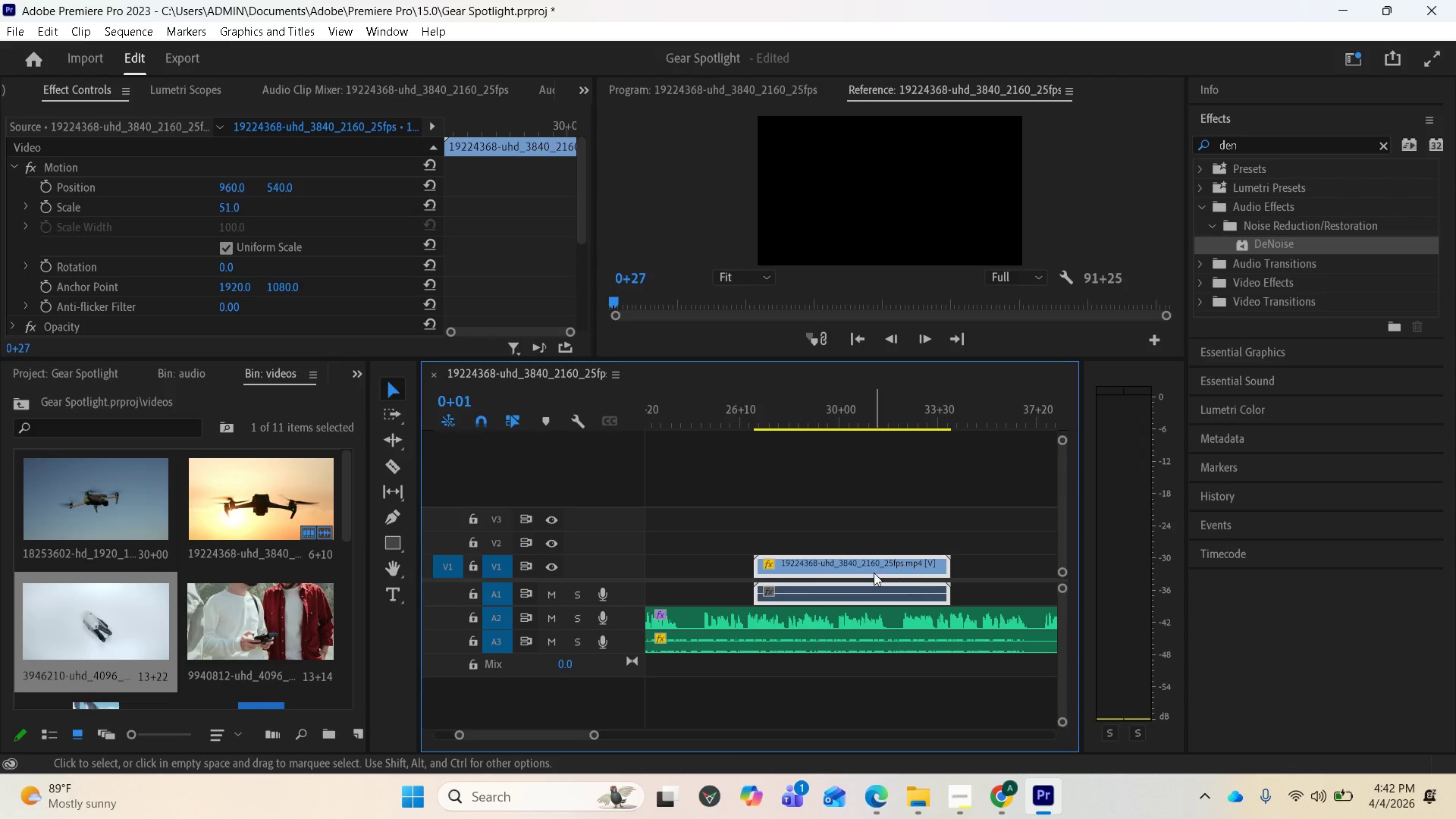 
left_click_drag(start_coordinate=[868, 568], to_coordinate=[977, 563])
 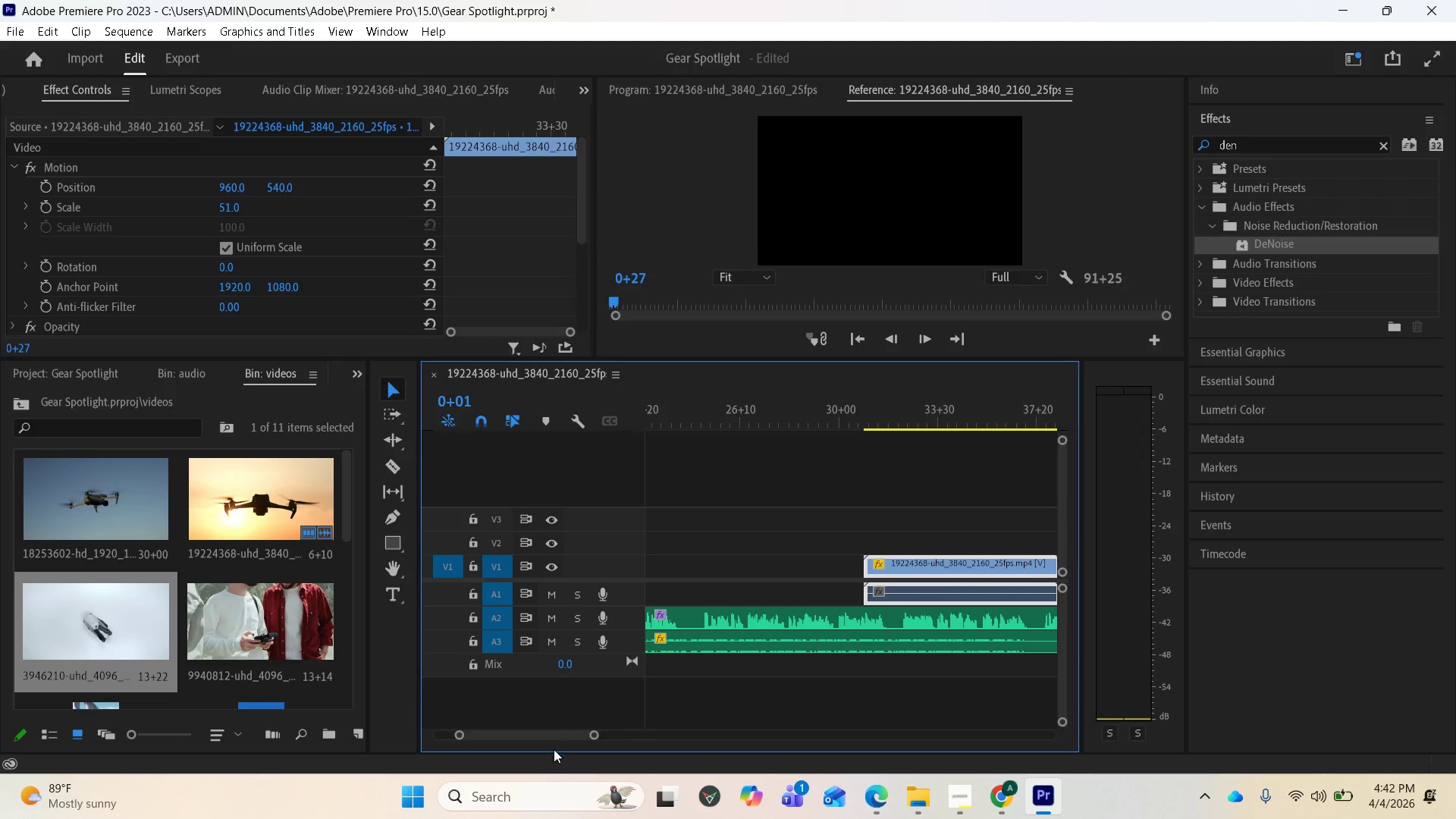 
left_click_drag(start_coordinate=[552, 737], to_coordinate=[497, 738])
 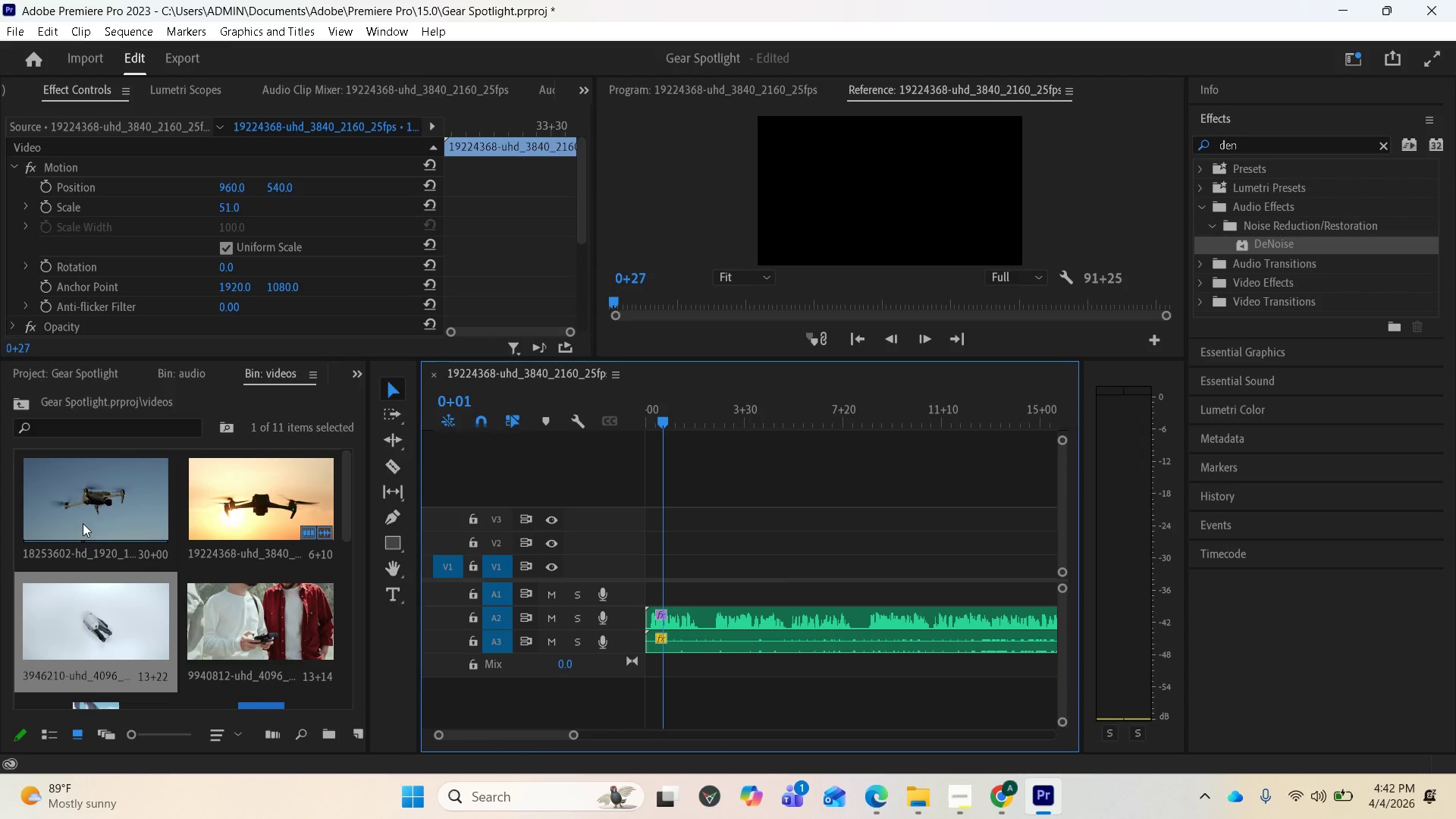 
left_click_drag(start_coordinate=[95, 616], to_coordinate=[620, 582])
 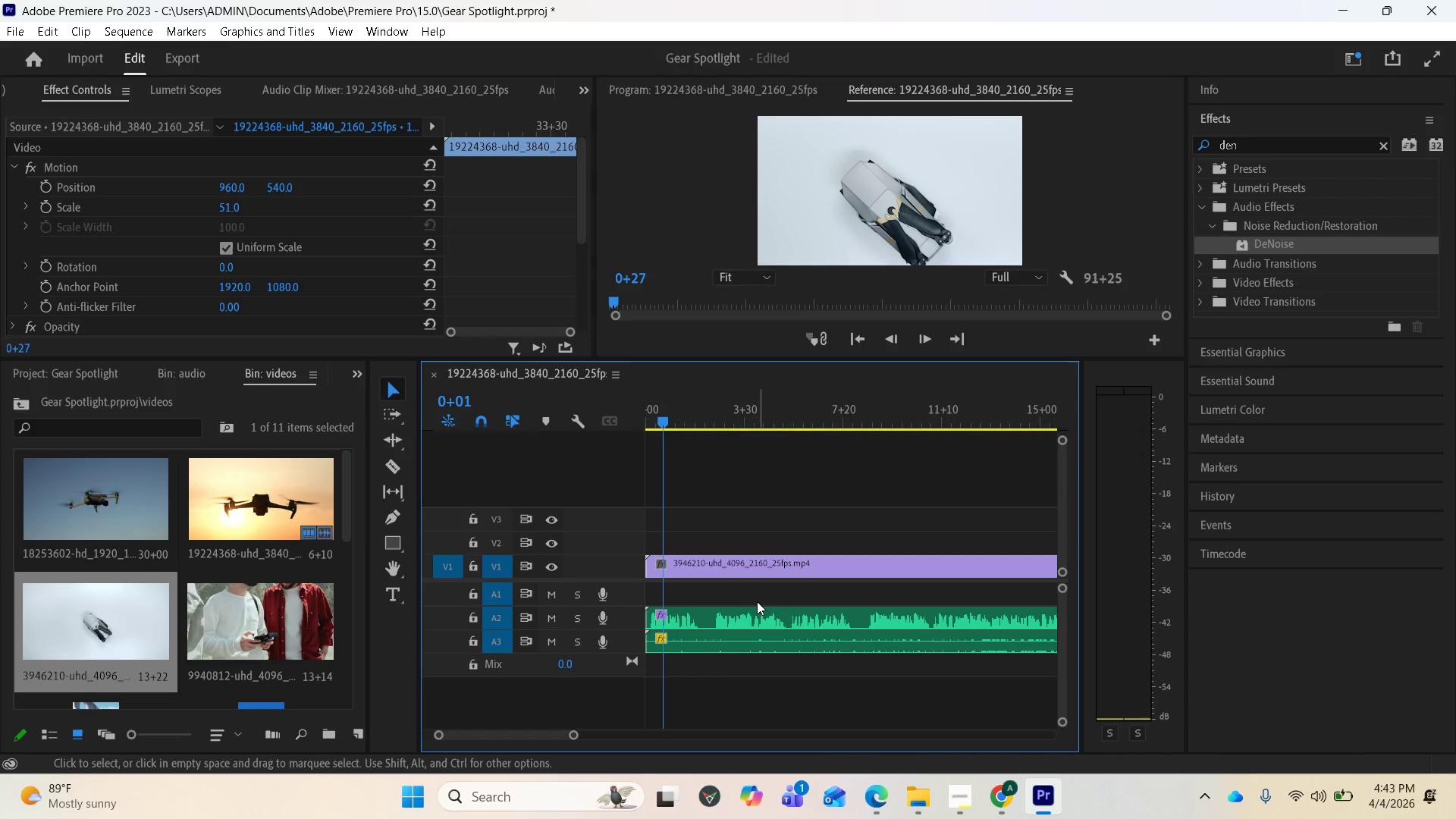 
scroll: coordinate [780, 560], scroll_direction: up, amount: 5.0
 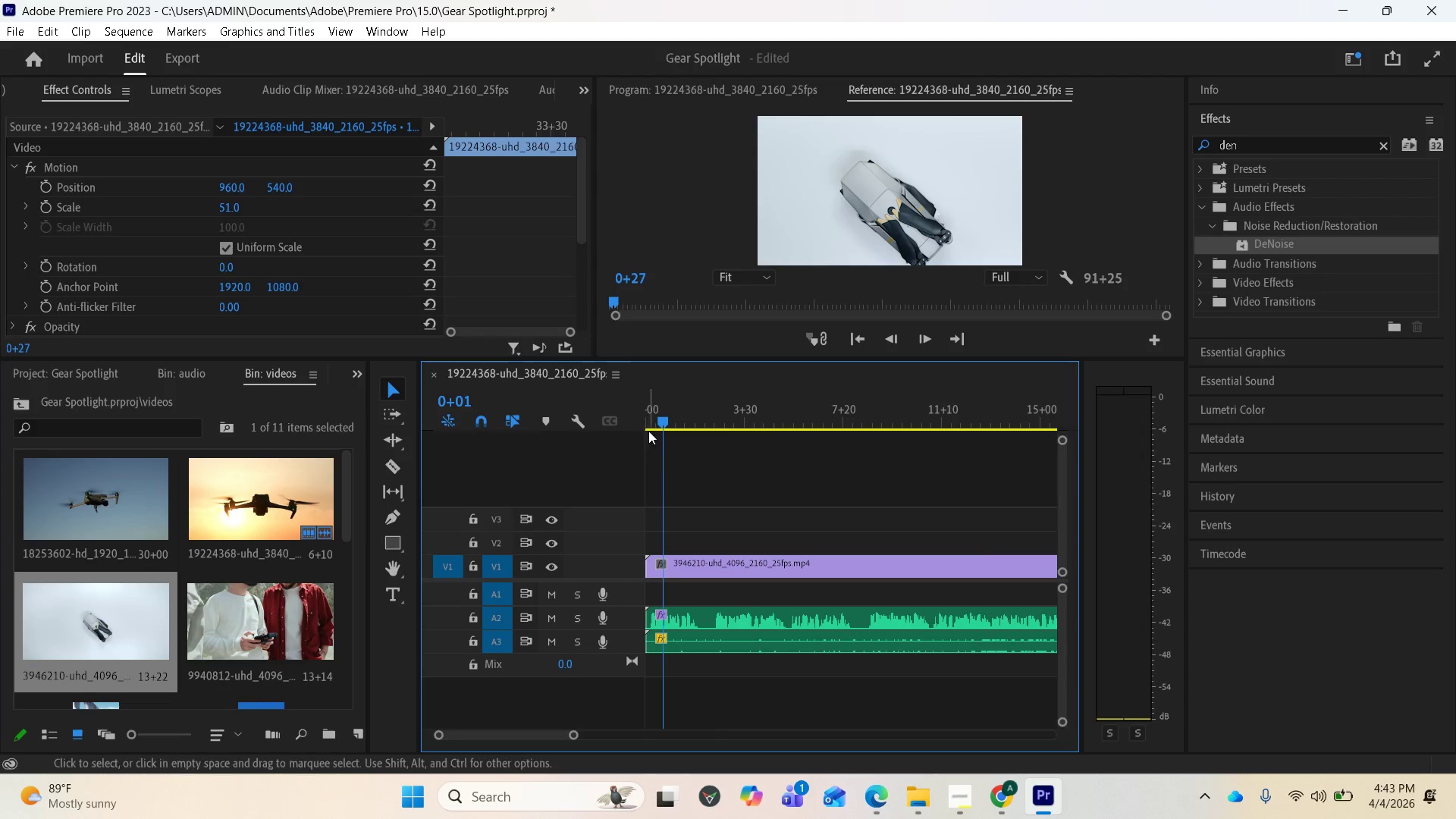 
left_click_drag(start_coordinate=[655, 413], to_coordinate=[639, 418])
 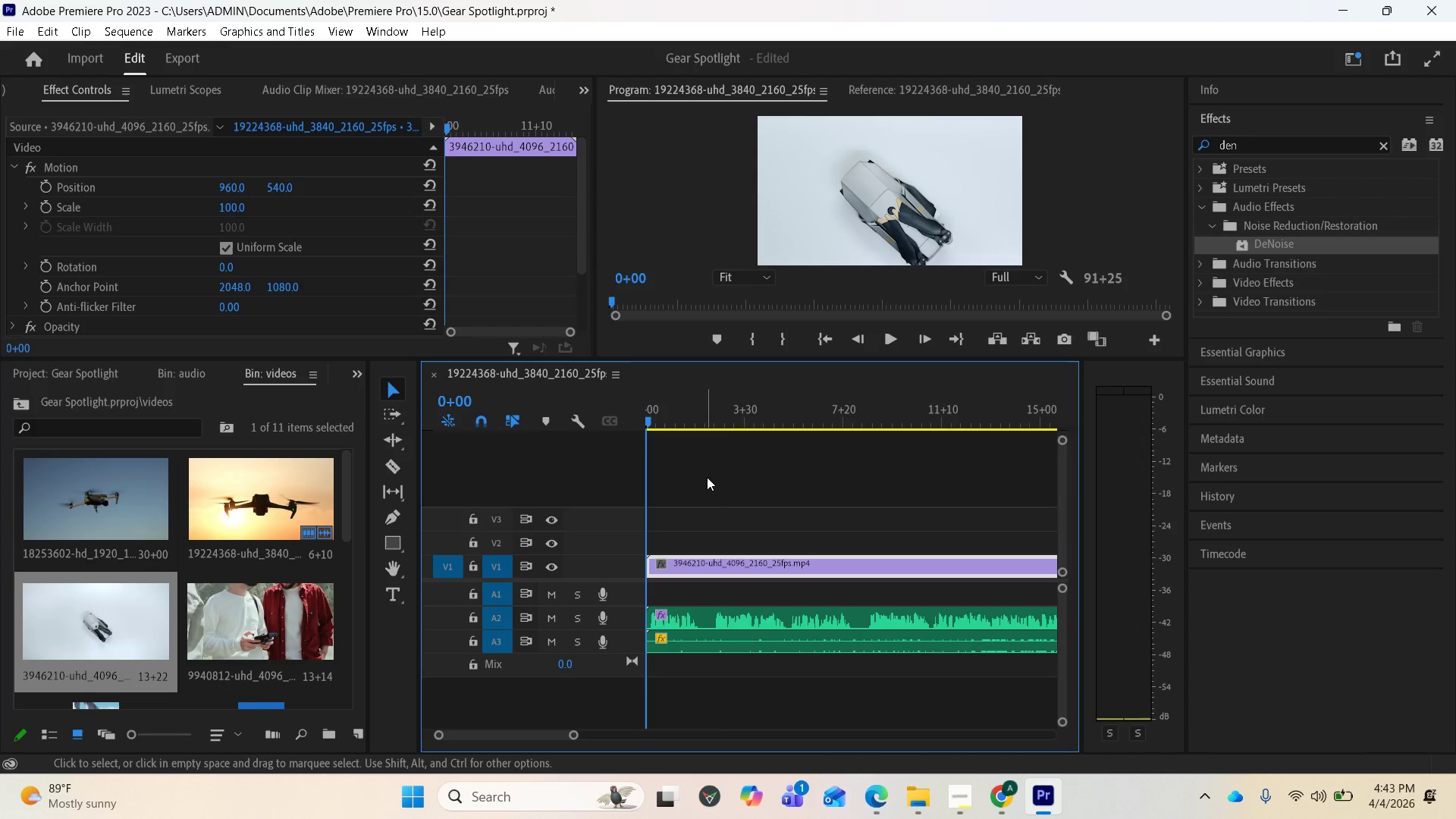 
key(Space)
 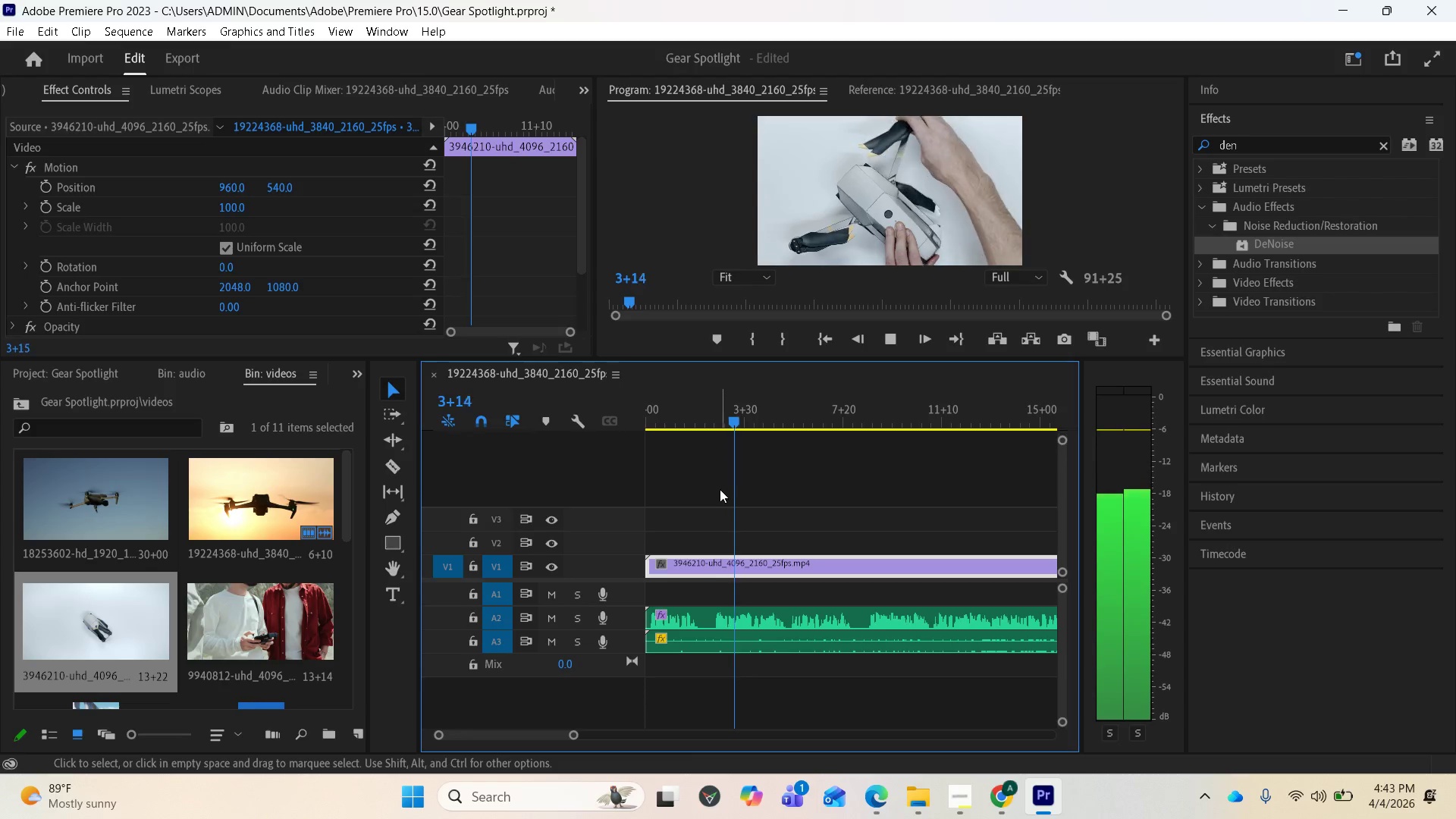 
wait(9.78)
 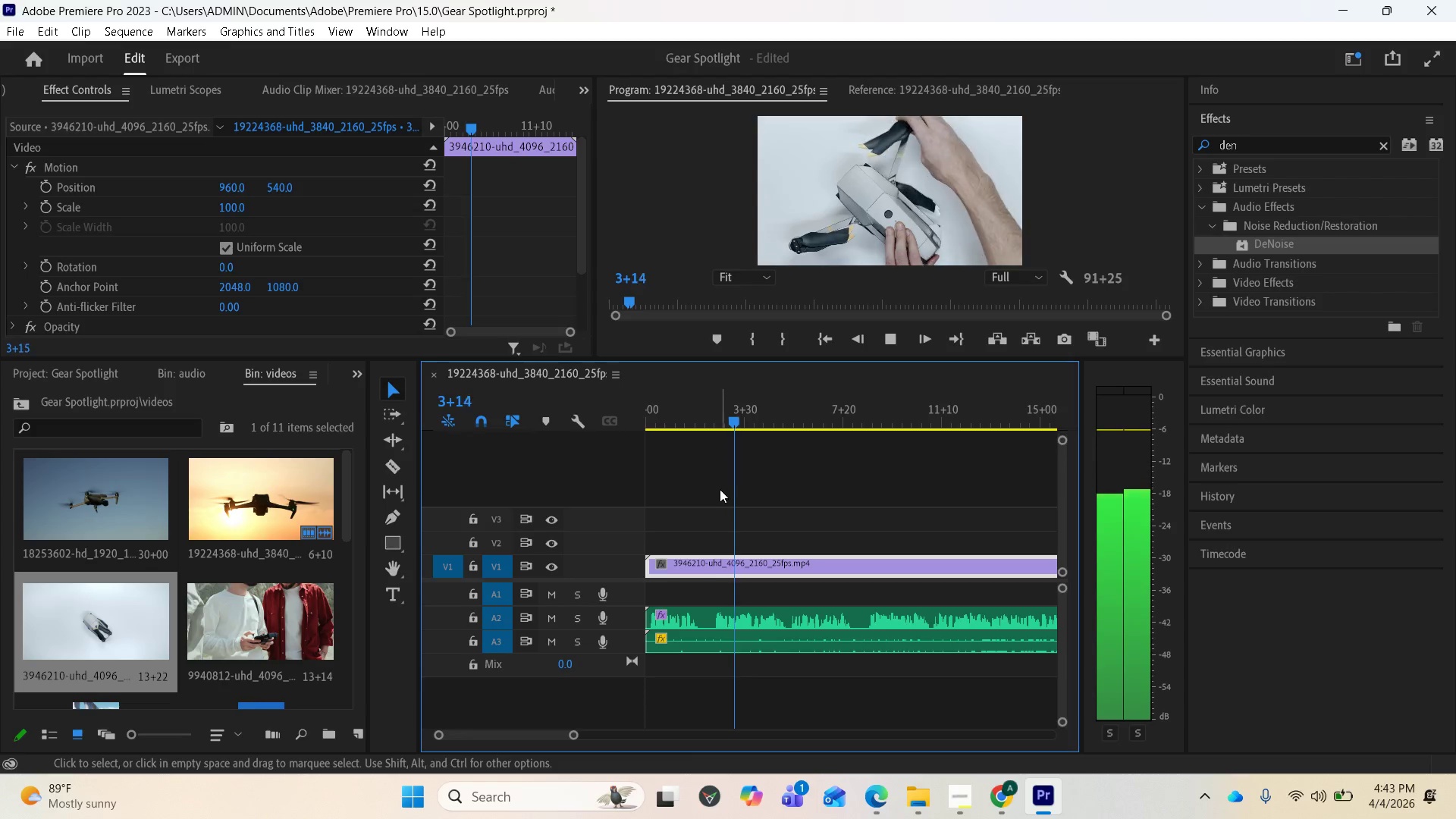 
key(Space)
 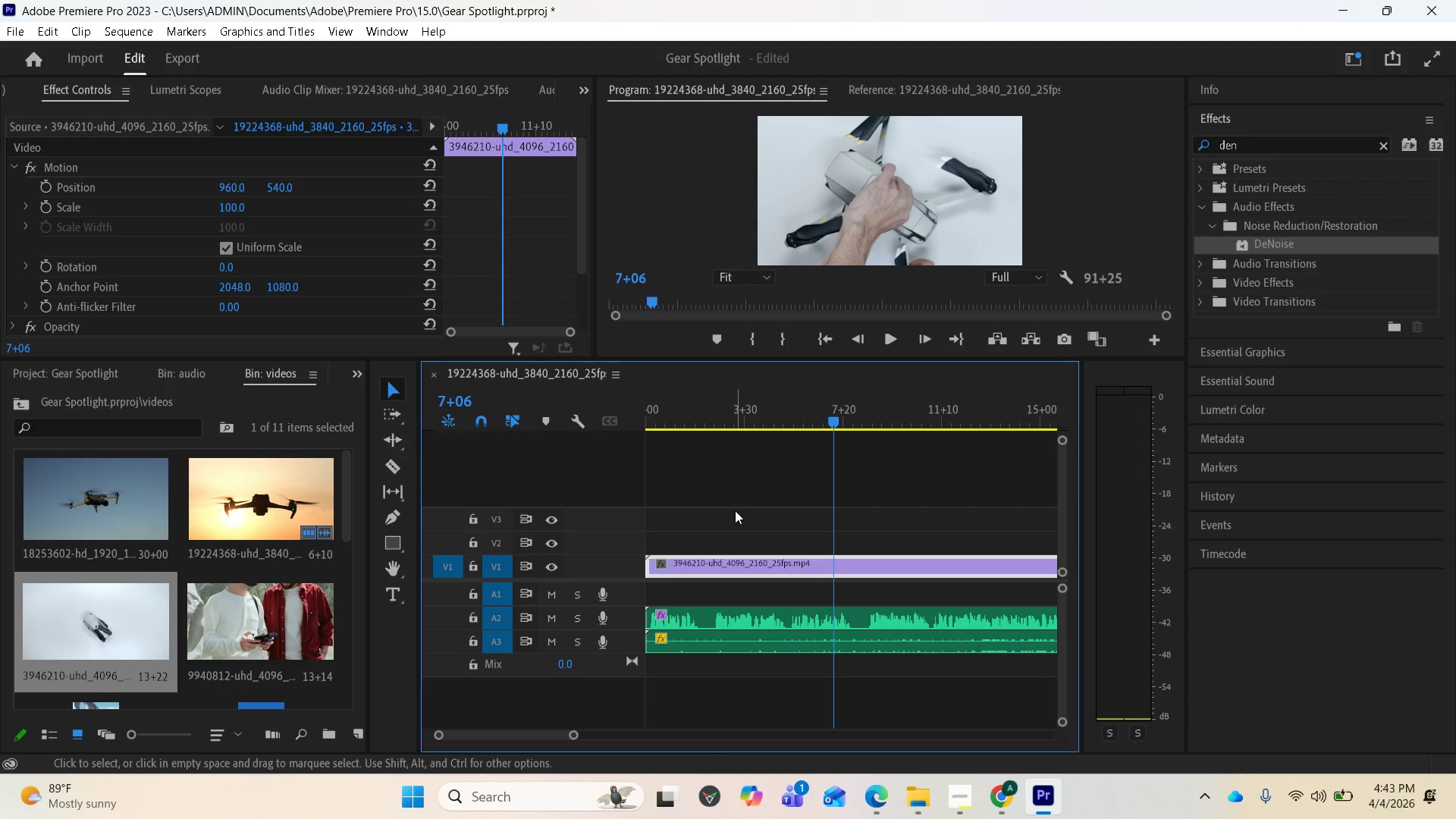 
wait(36.48)
 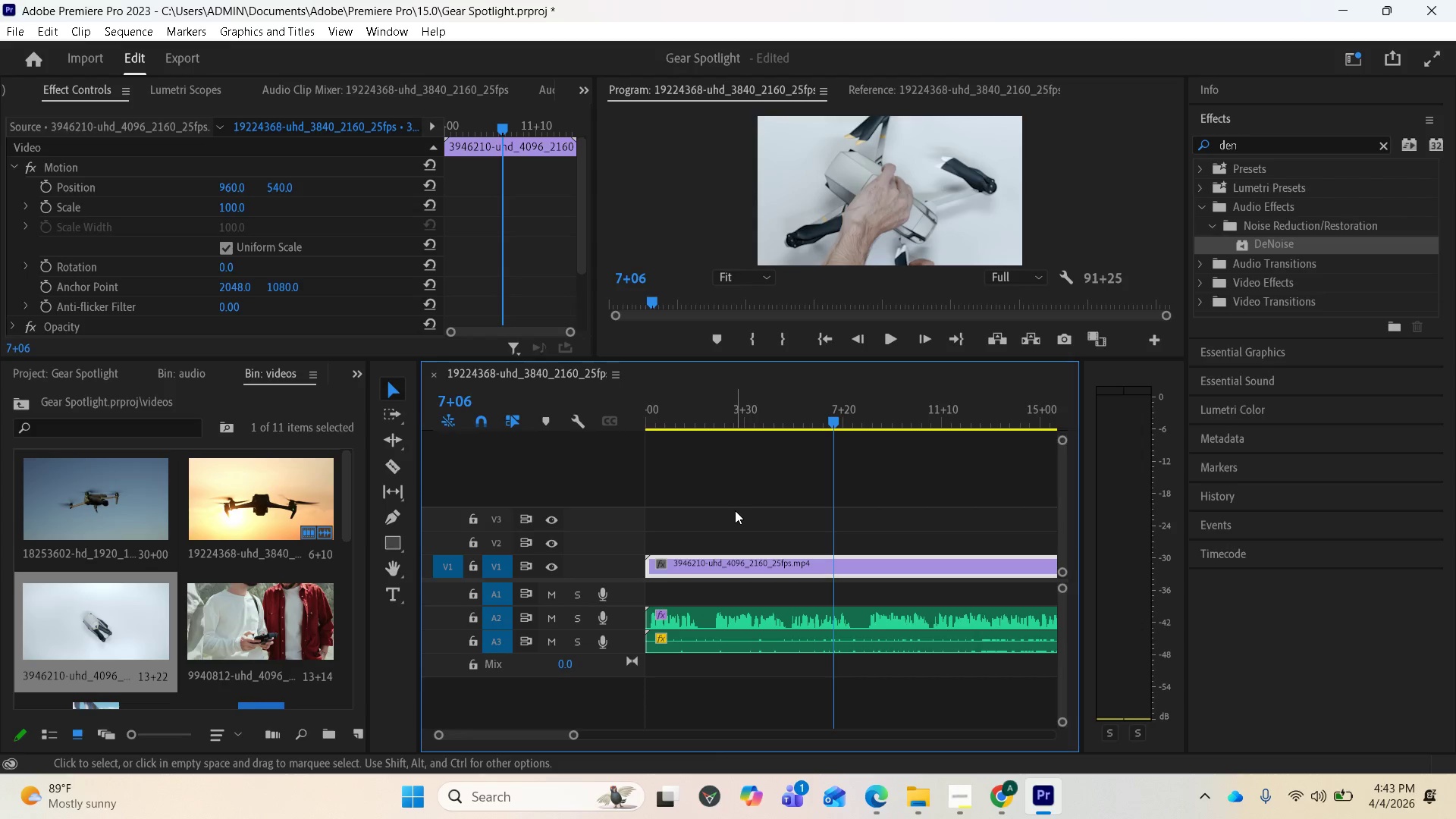 
left_click_drag(start_coordinate=[834, 422], to_coordinate=[651, 438])
 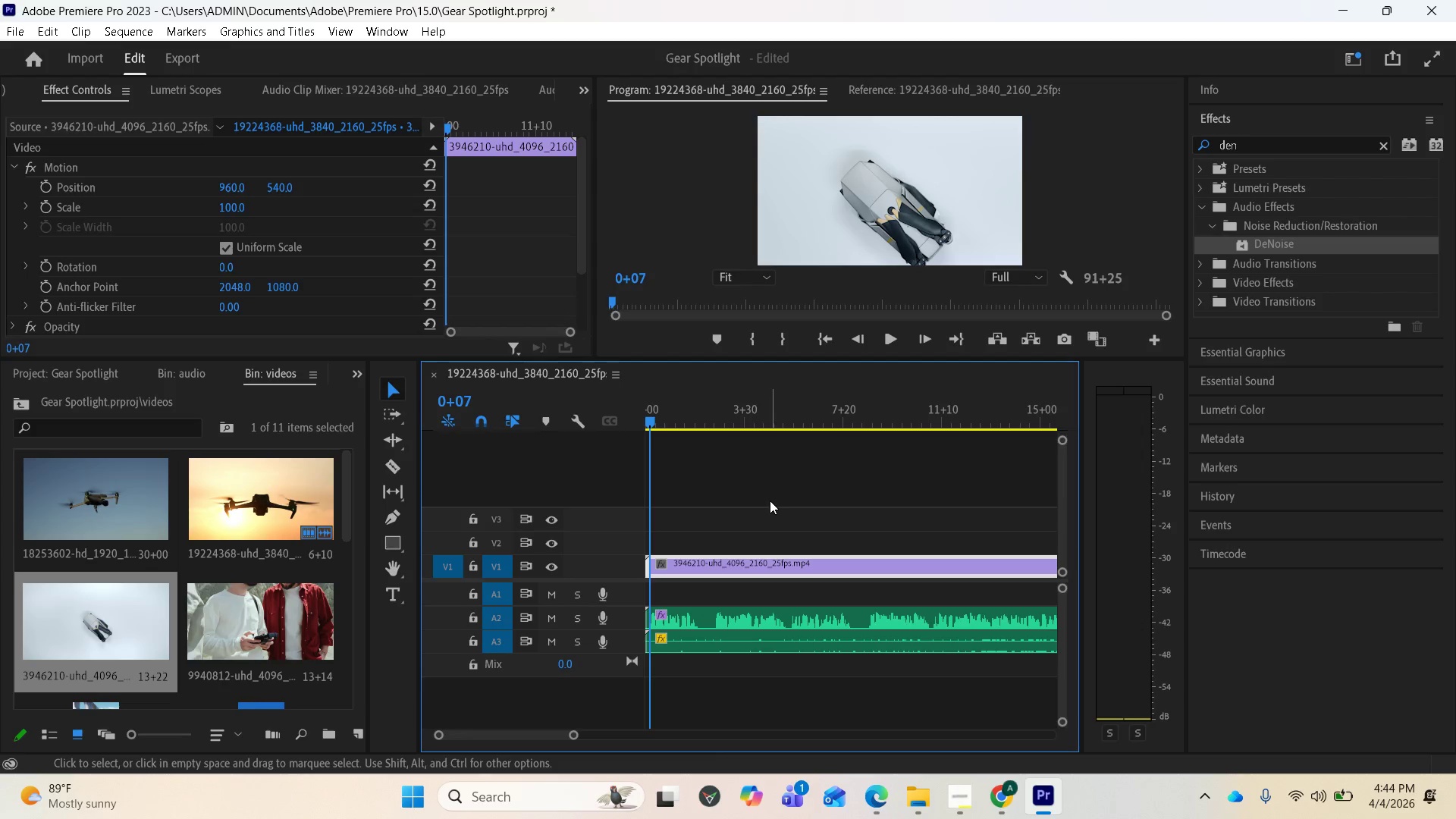 
wait(37.03)
 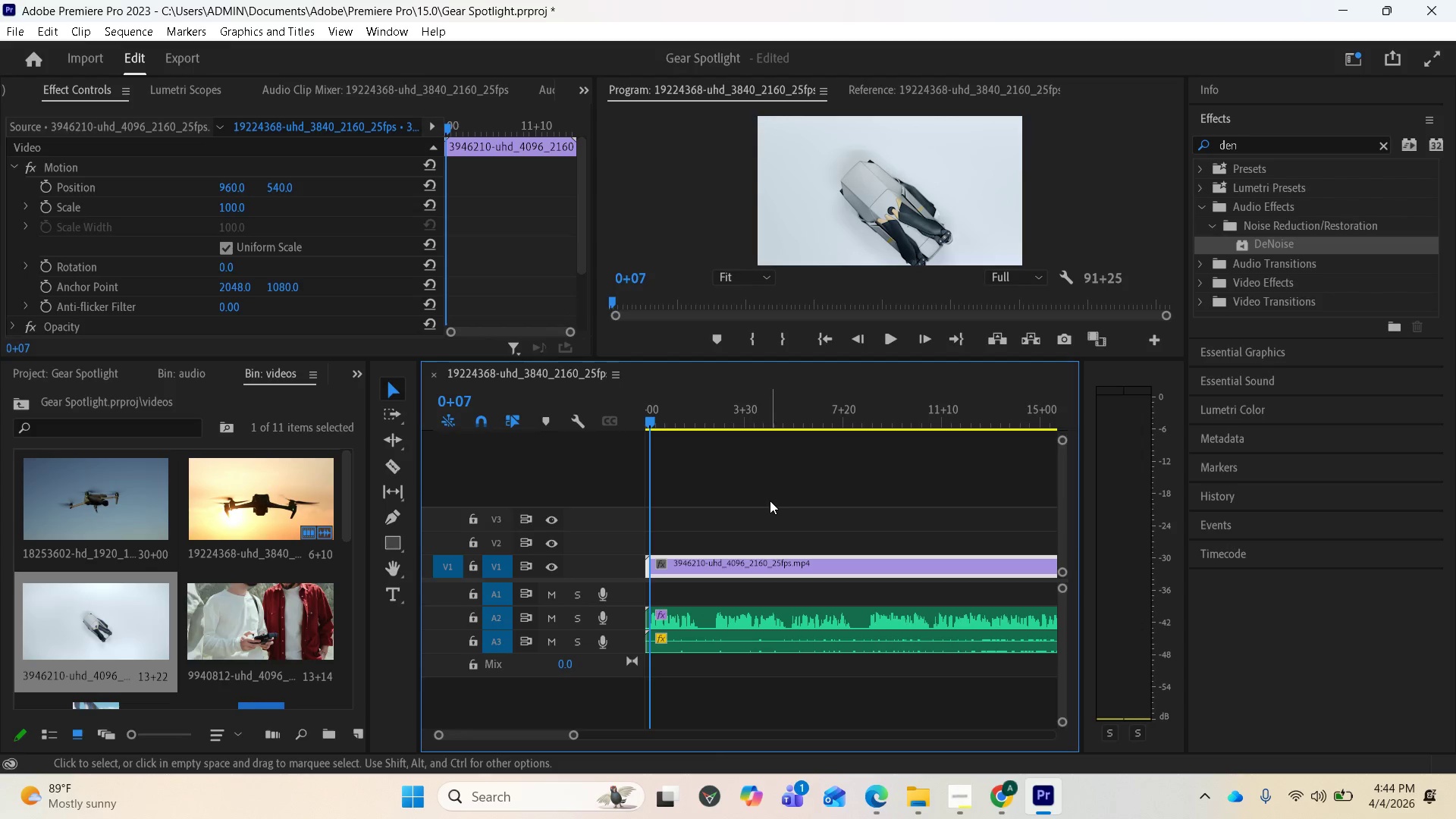 
left_click_drag(start_coordinate=[651, 423], to_coordinate=[634, 425])
 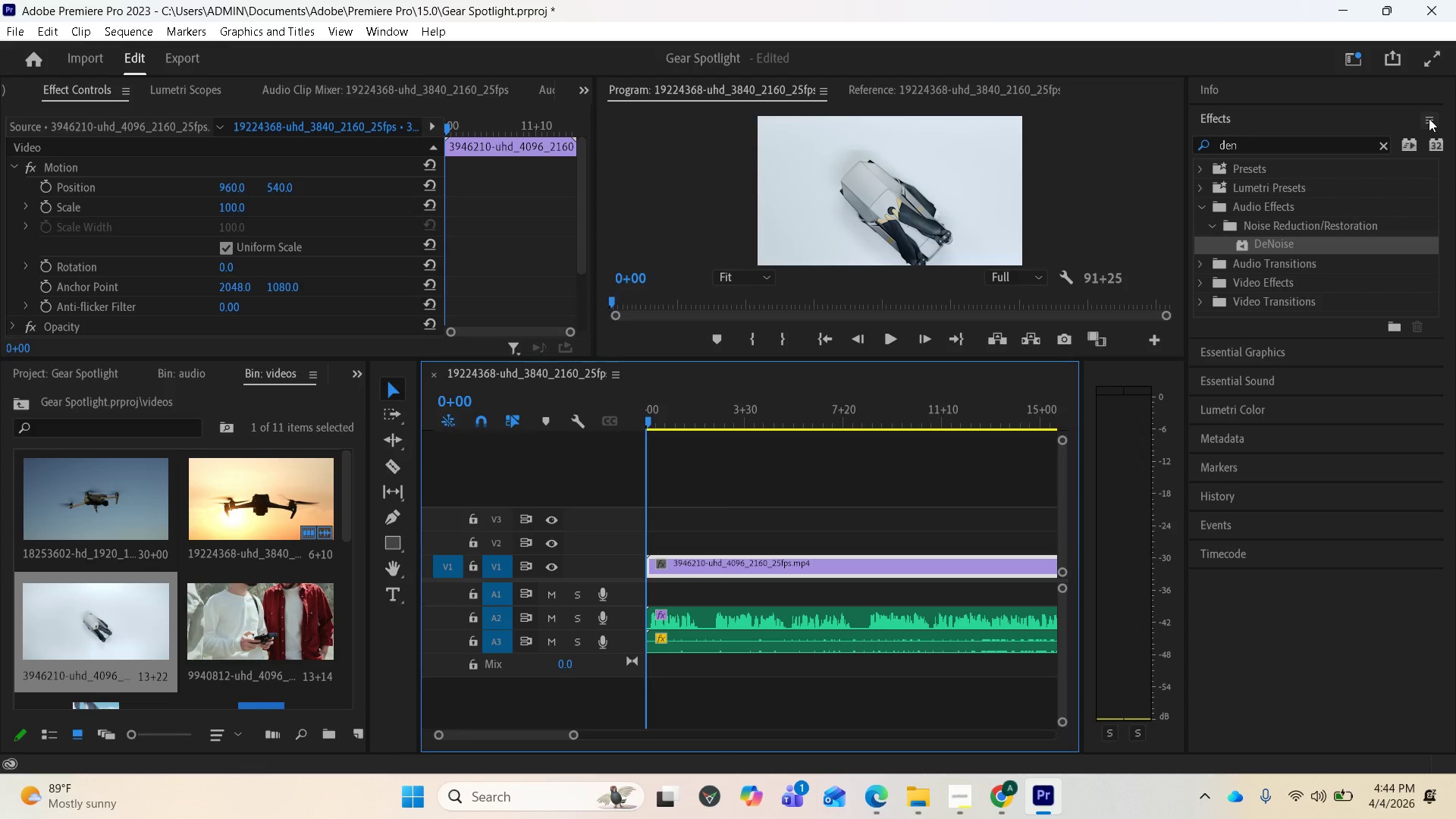 
mouse_move([1283, 377])
 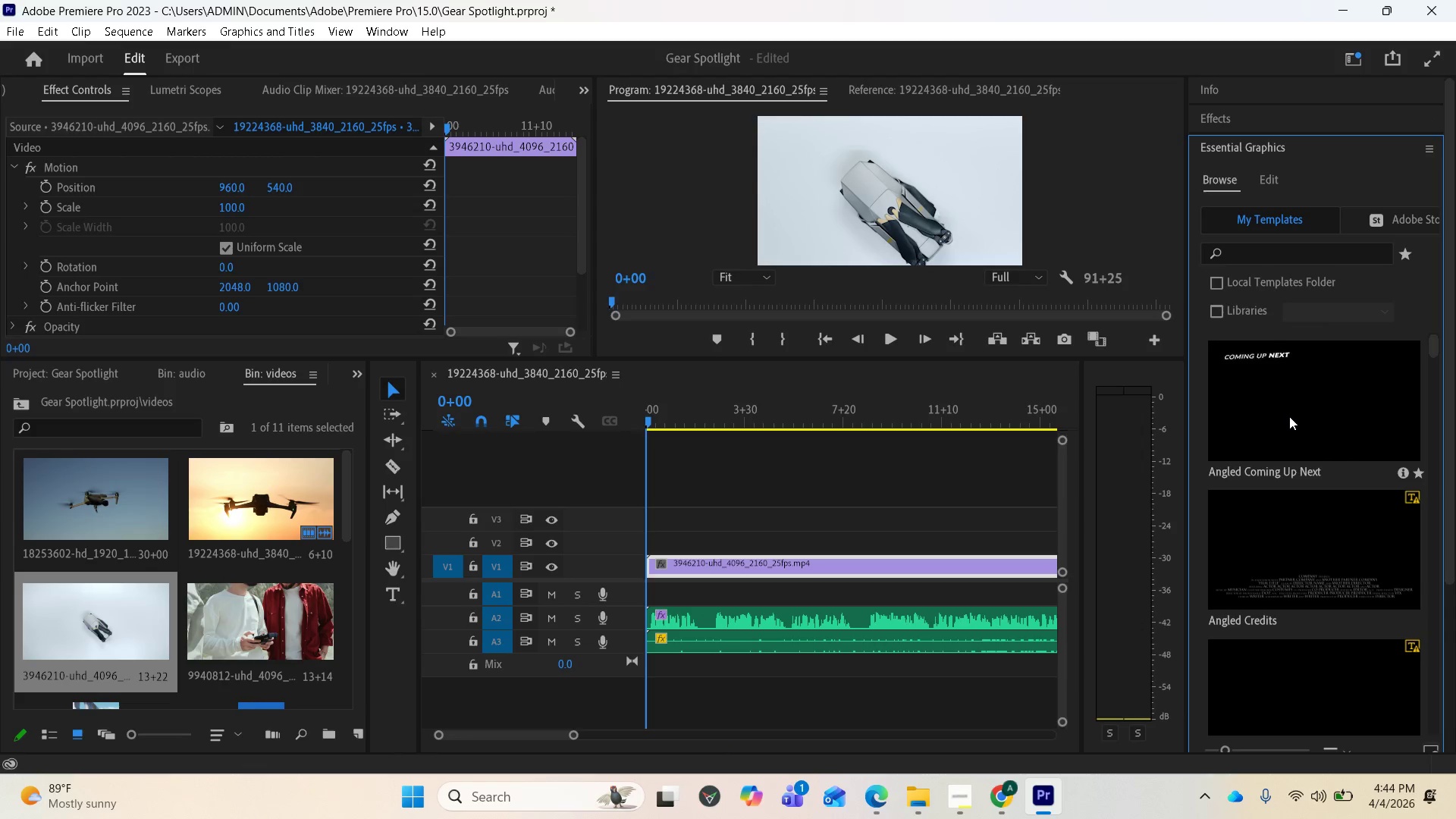 
scroll: coordinate [1298, 511], scroll_direction: down, amount: 9.0
 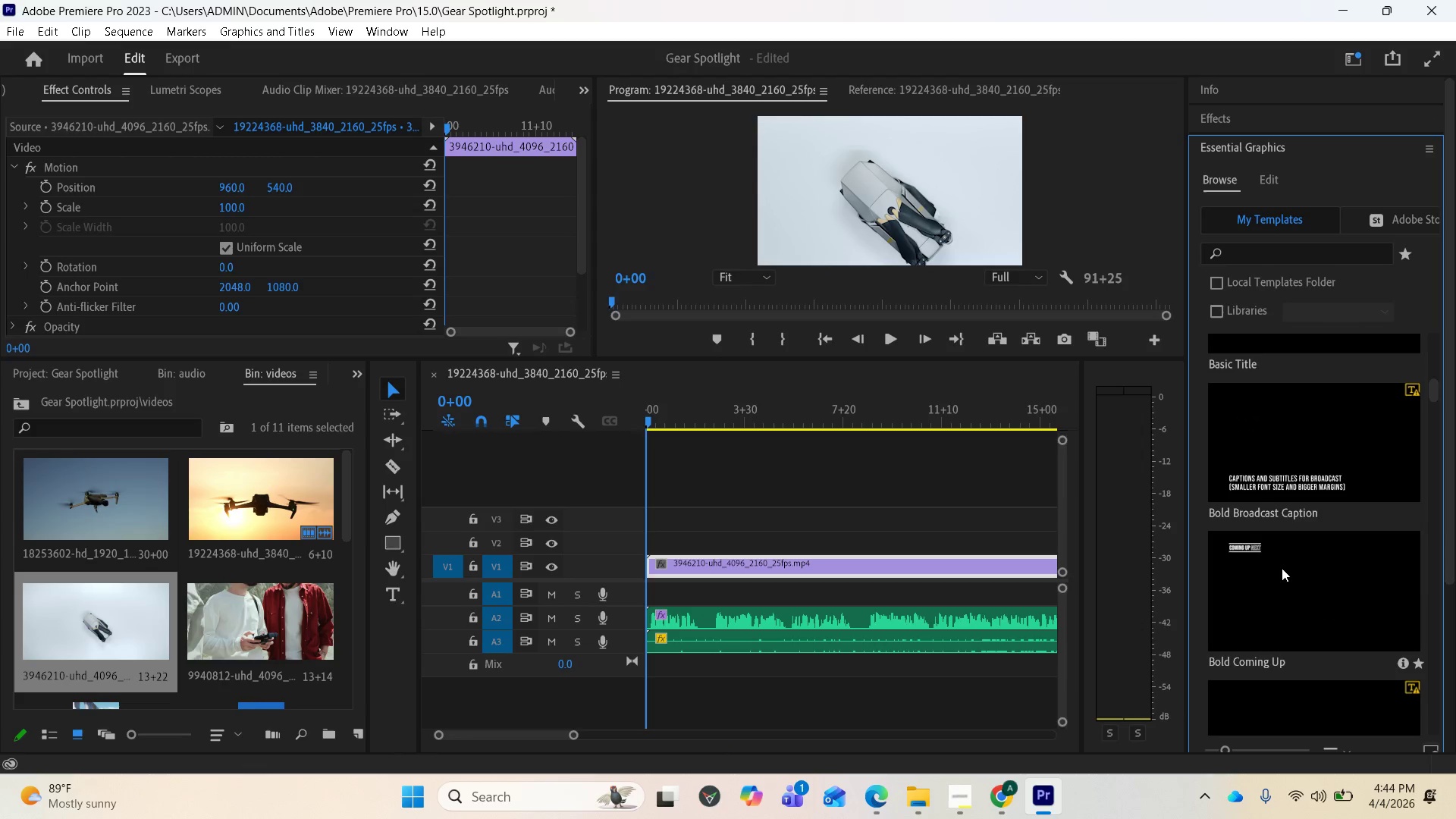 
left_click([902, 579])
 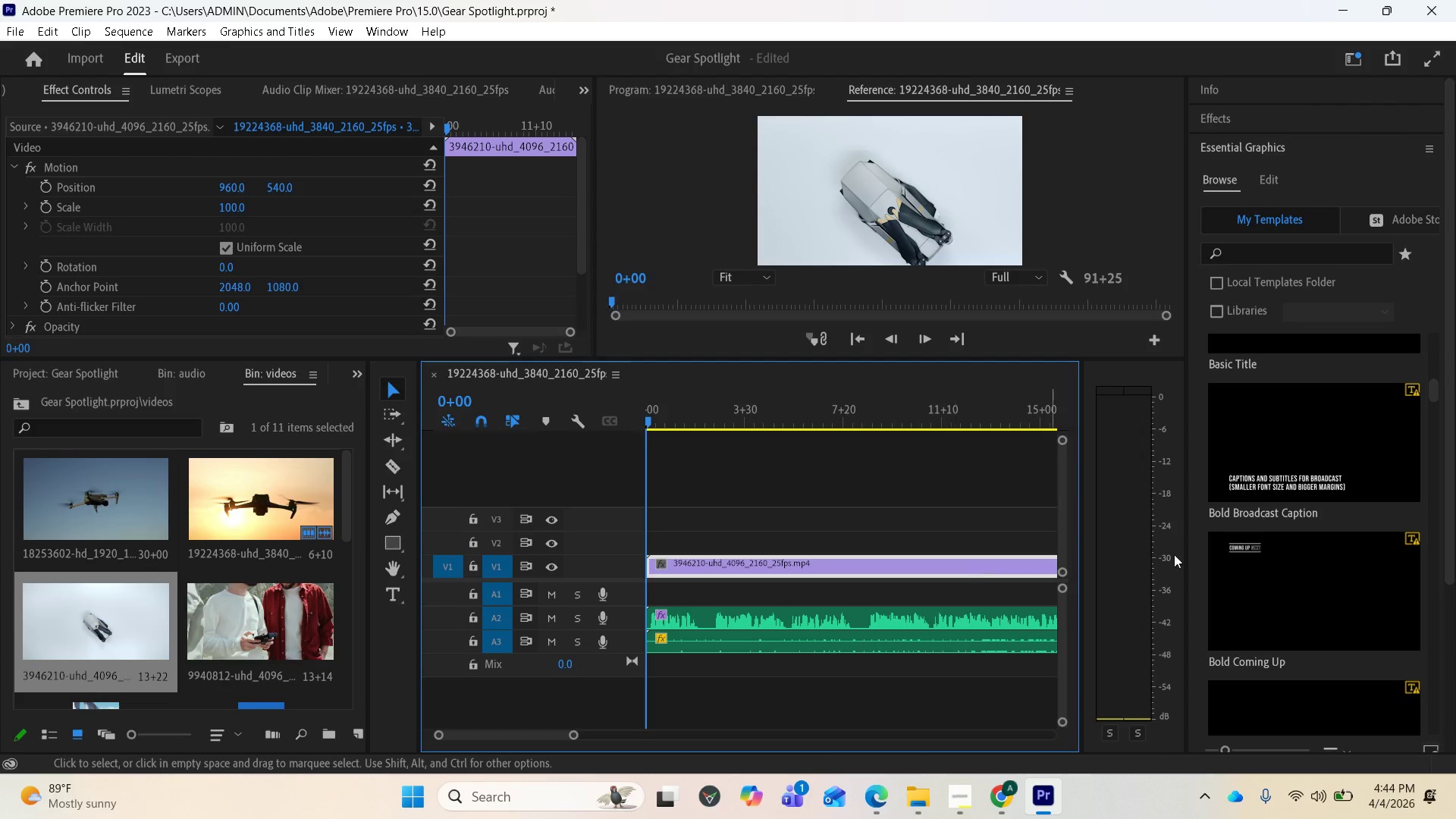 
scroll: coordinate [1298, 553], scroll_direction: down, amount: 6.0
 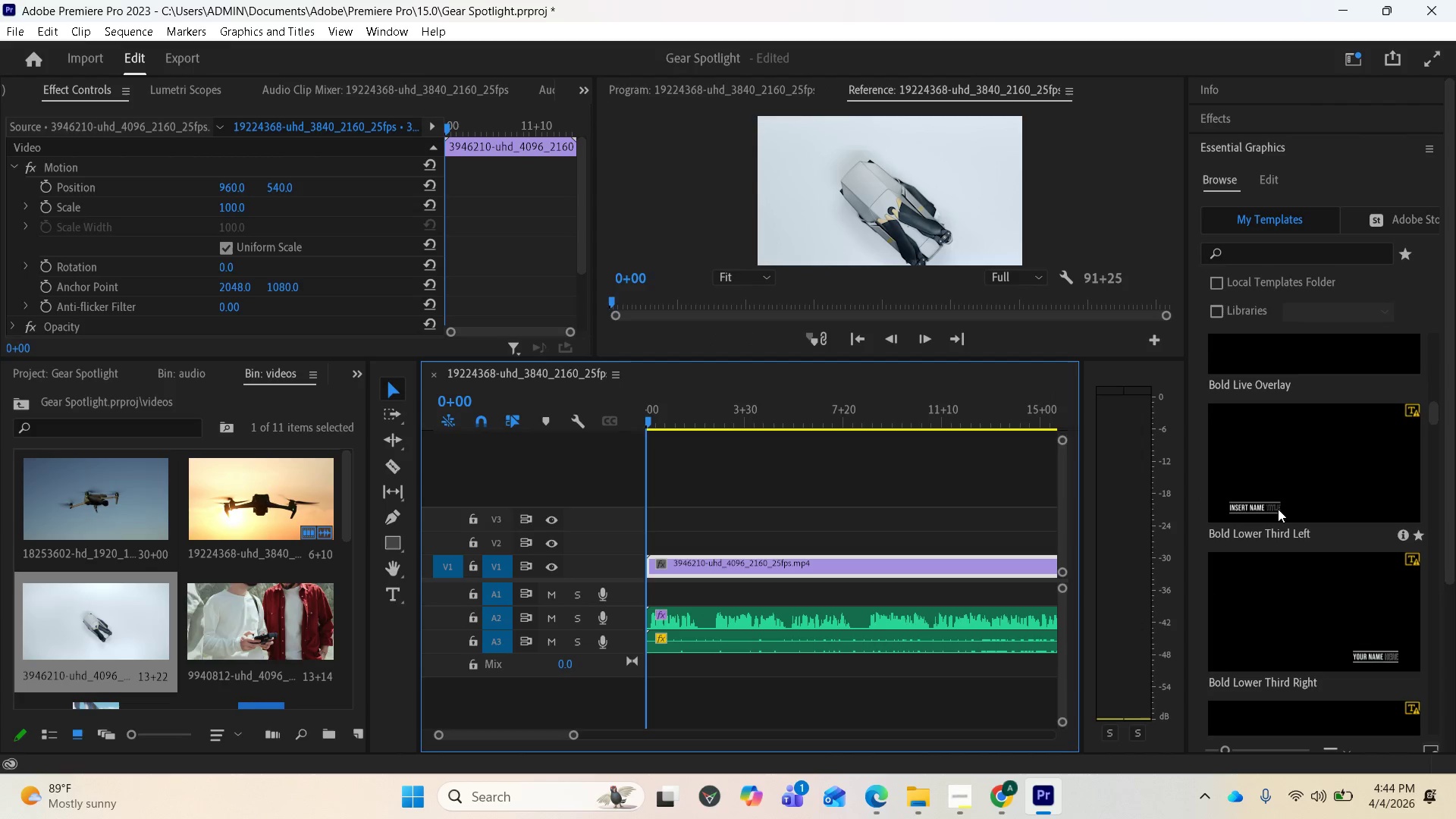 
left_click_drag(start_coordinate=[1278, 509], to_coordinate=[646, 578])
 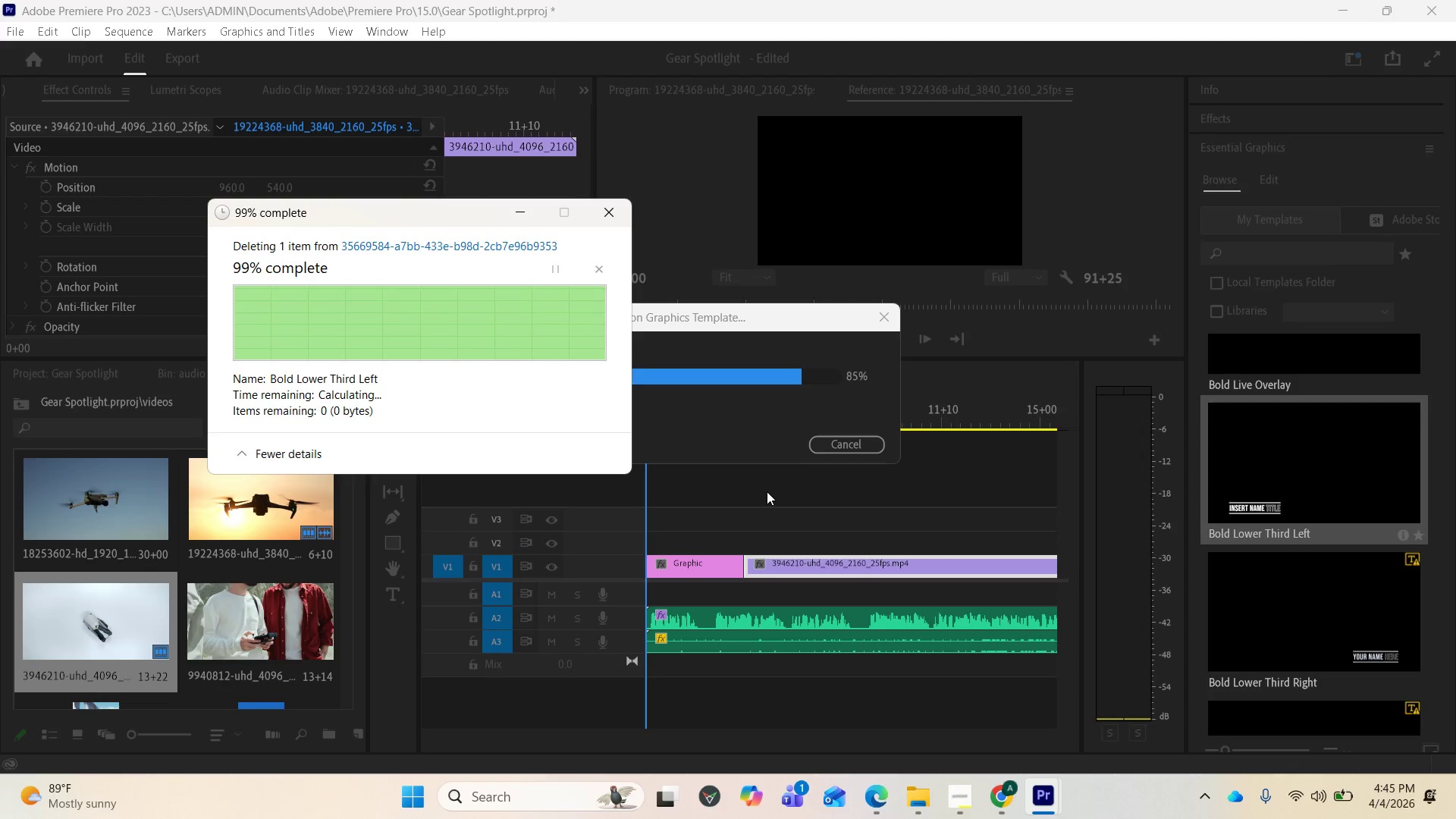 
wait(13.19)
 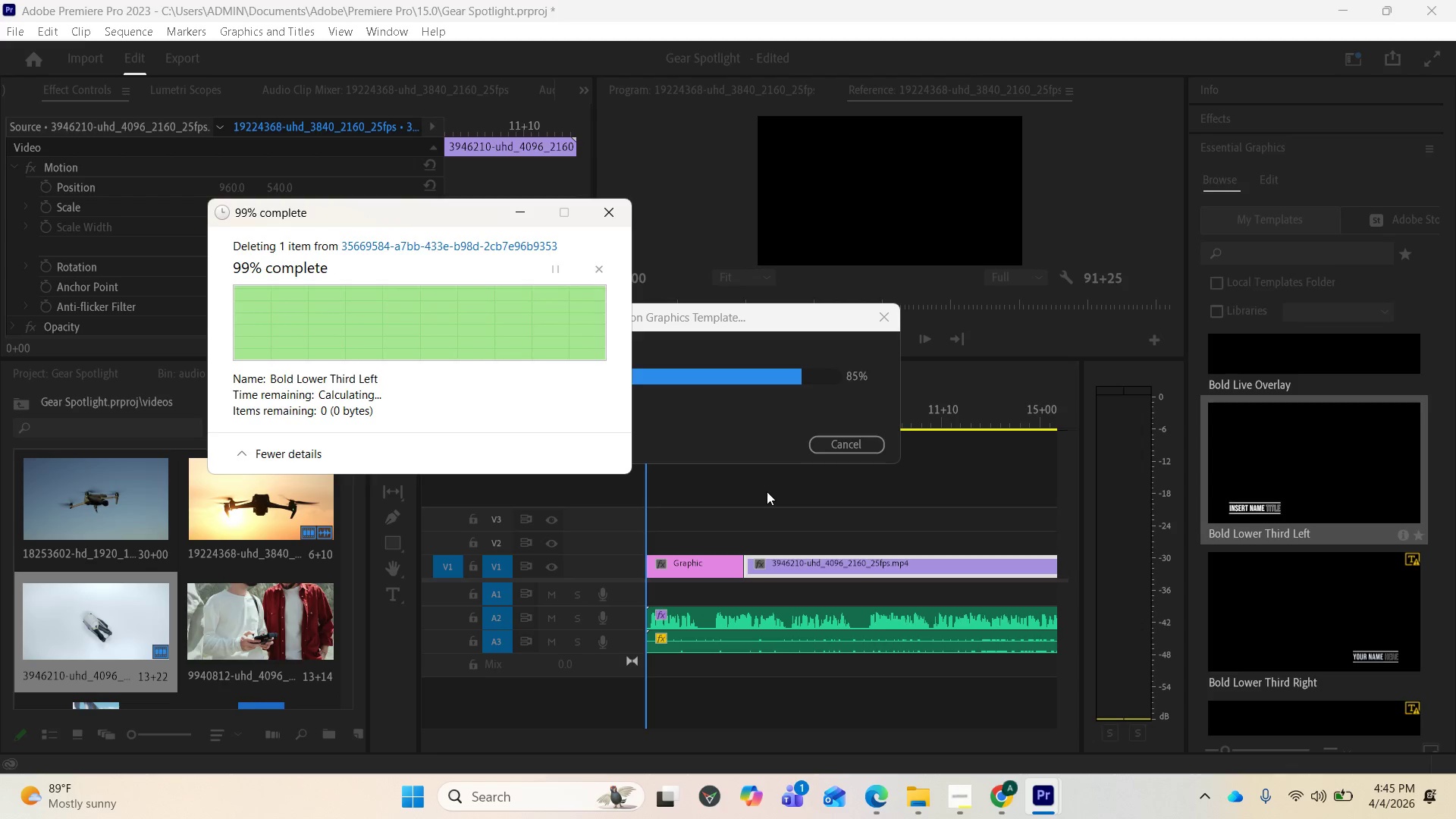 
key(Space)
 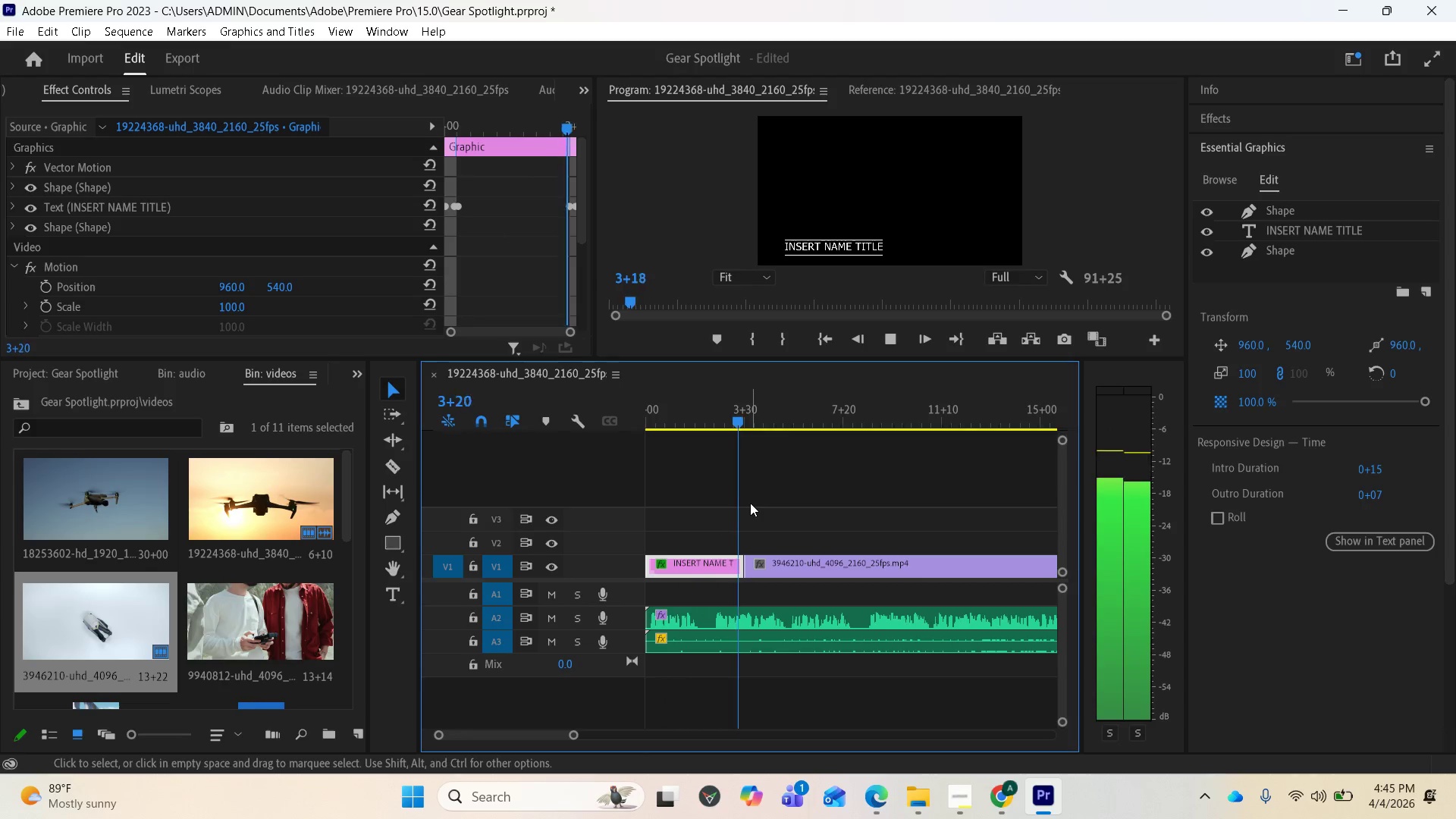 
wait(6.41)
 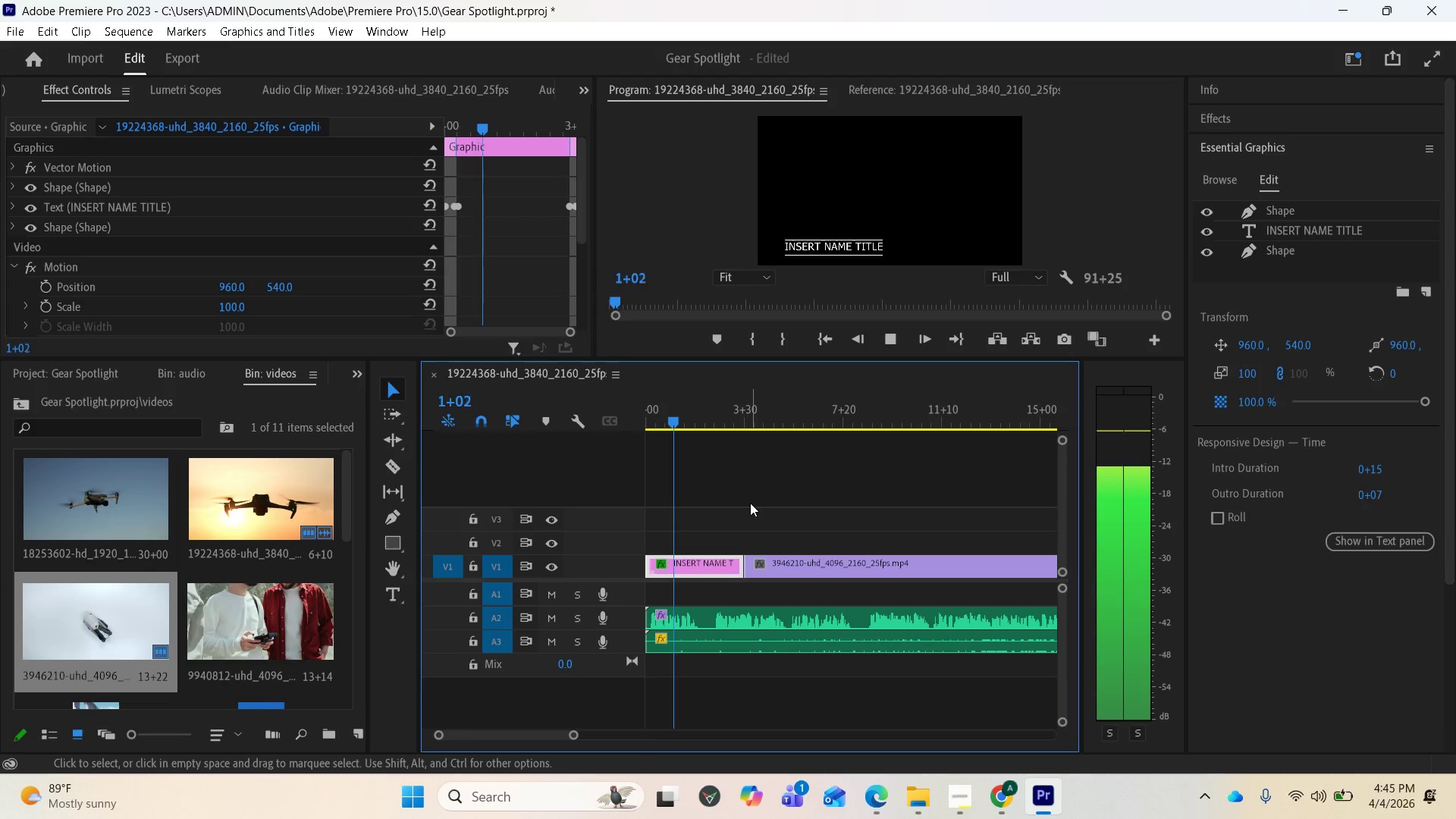 
key(Space)
 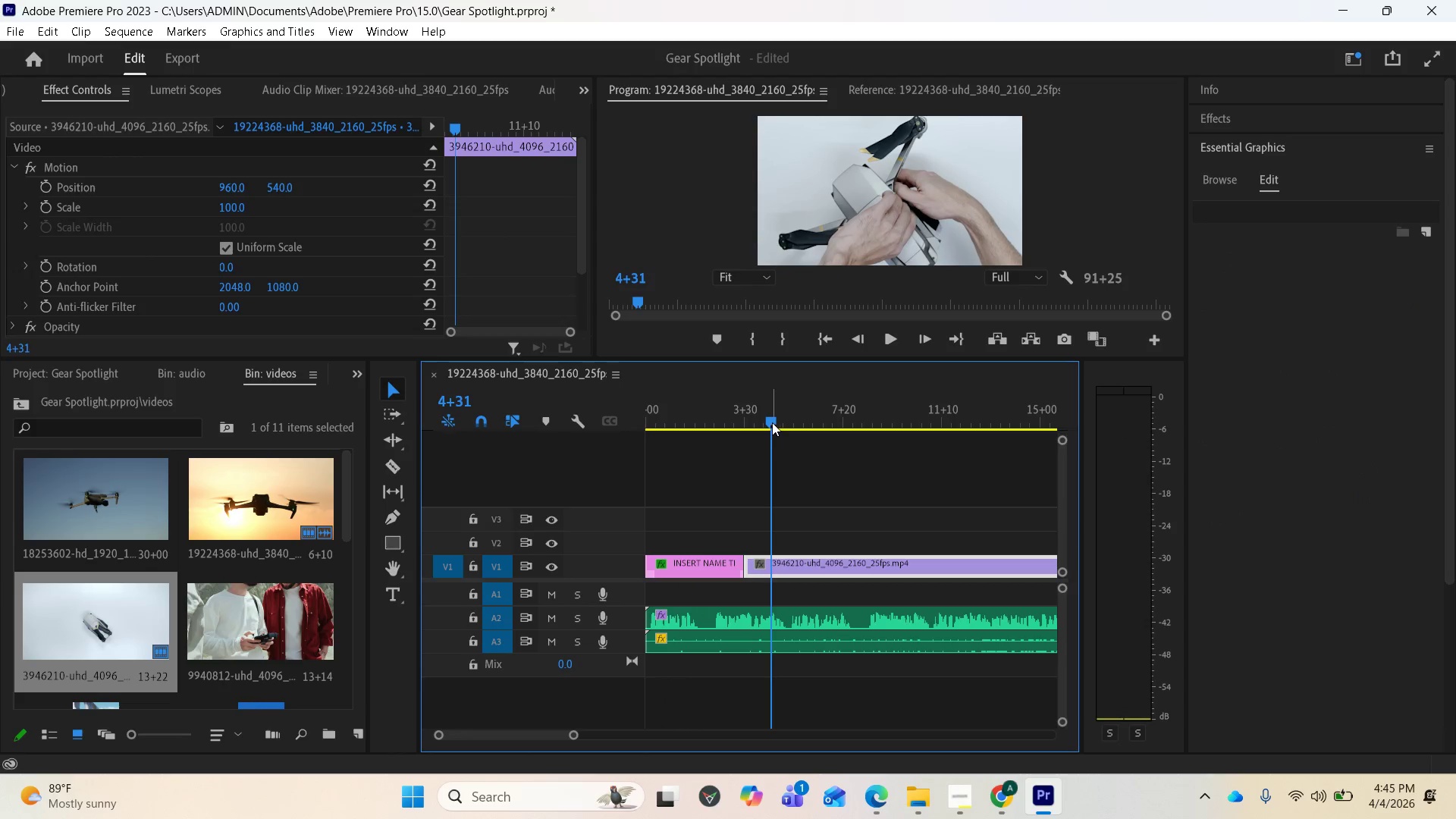 
left_click_drag(start_coordinate=[767, 421], to_coordinate=[648, 446])
 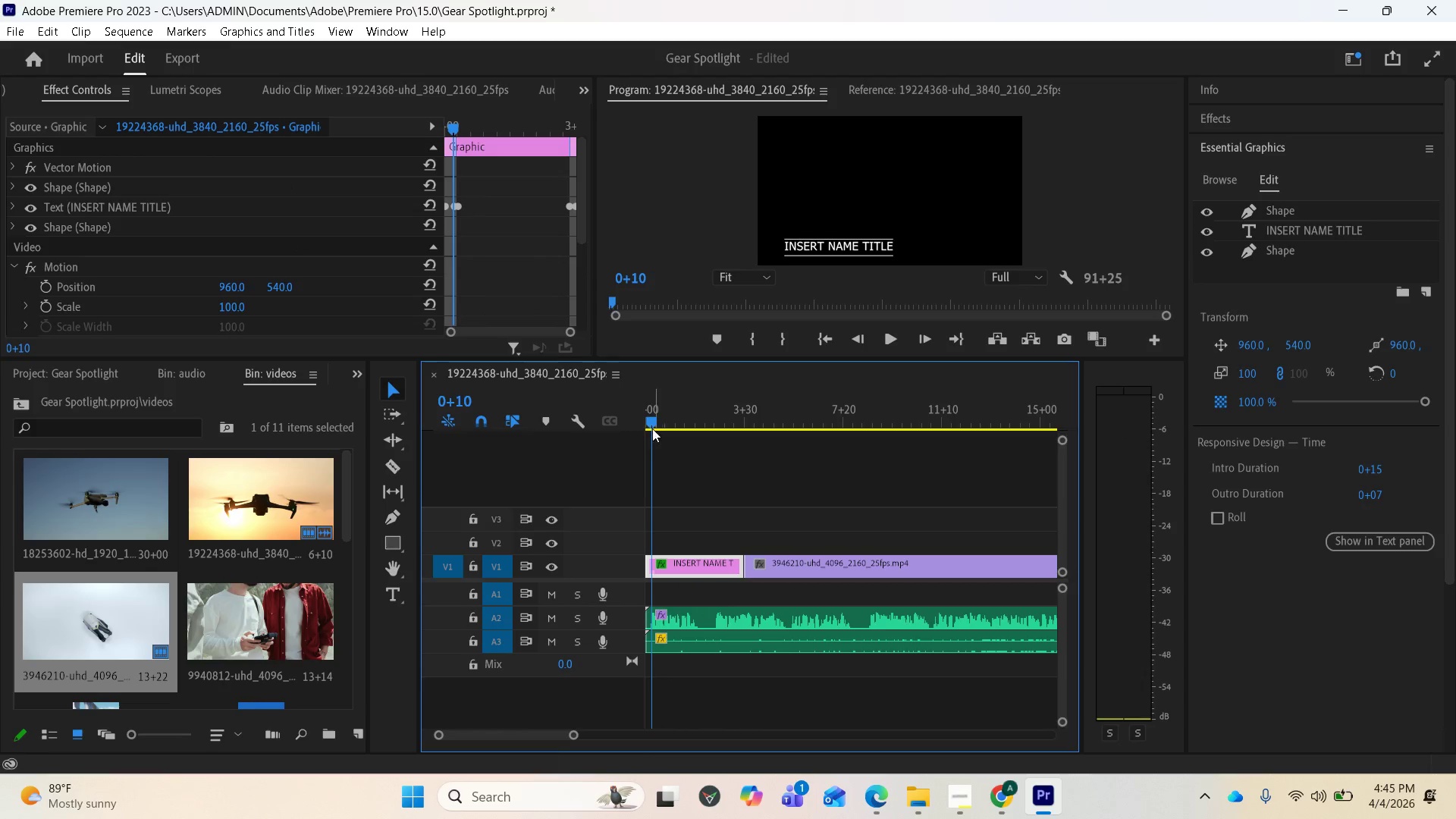 
left_click_drag(start_coordinate=[647, 422], to_coordinate=[637, 422])
 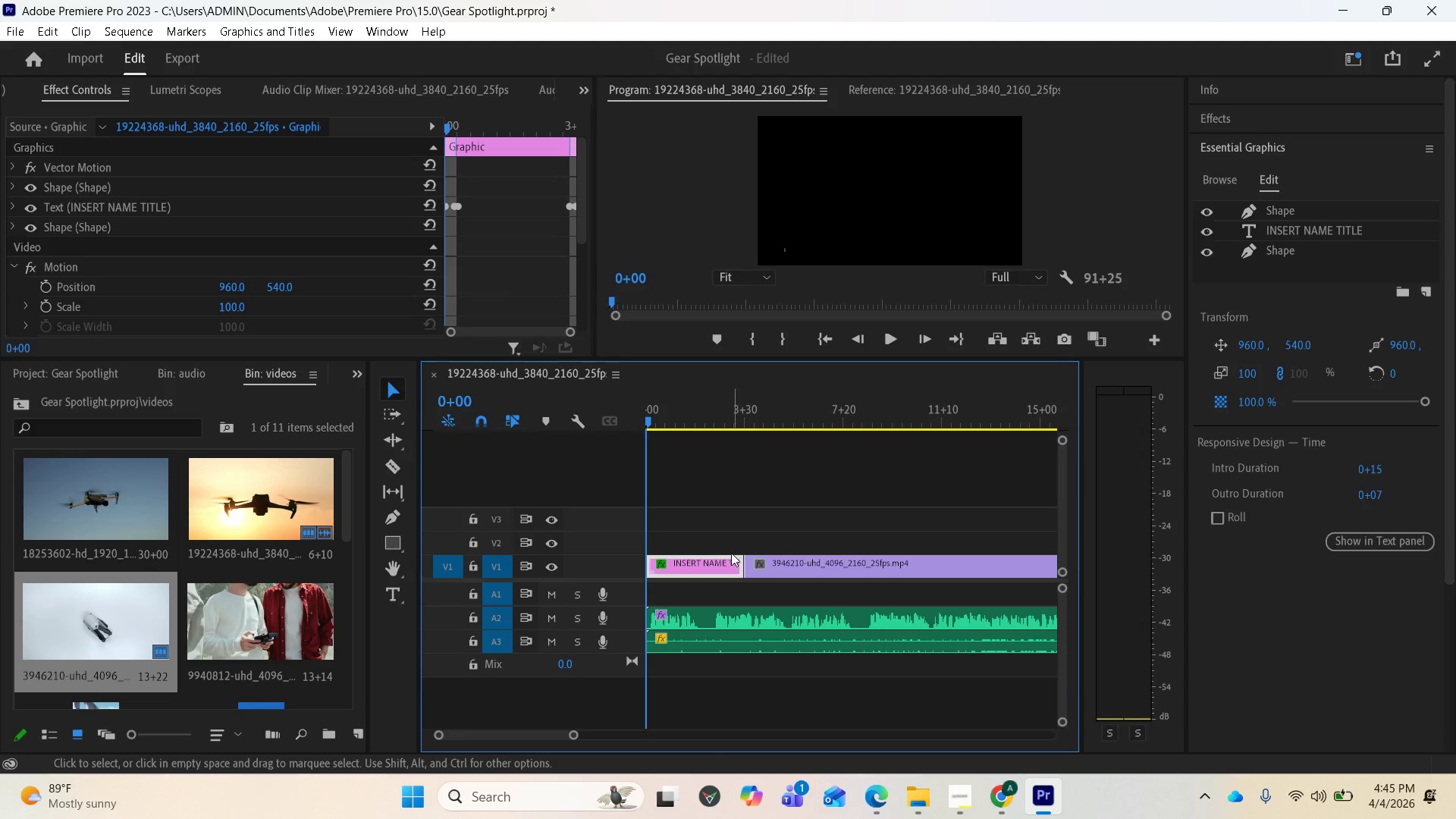 
key(Control+Z)
 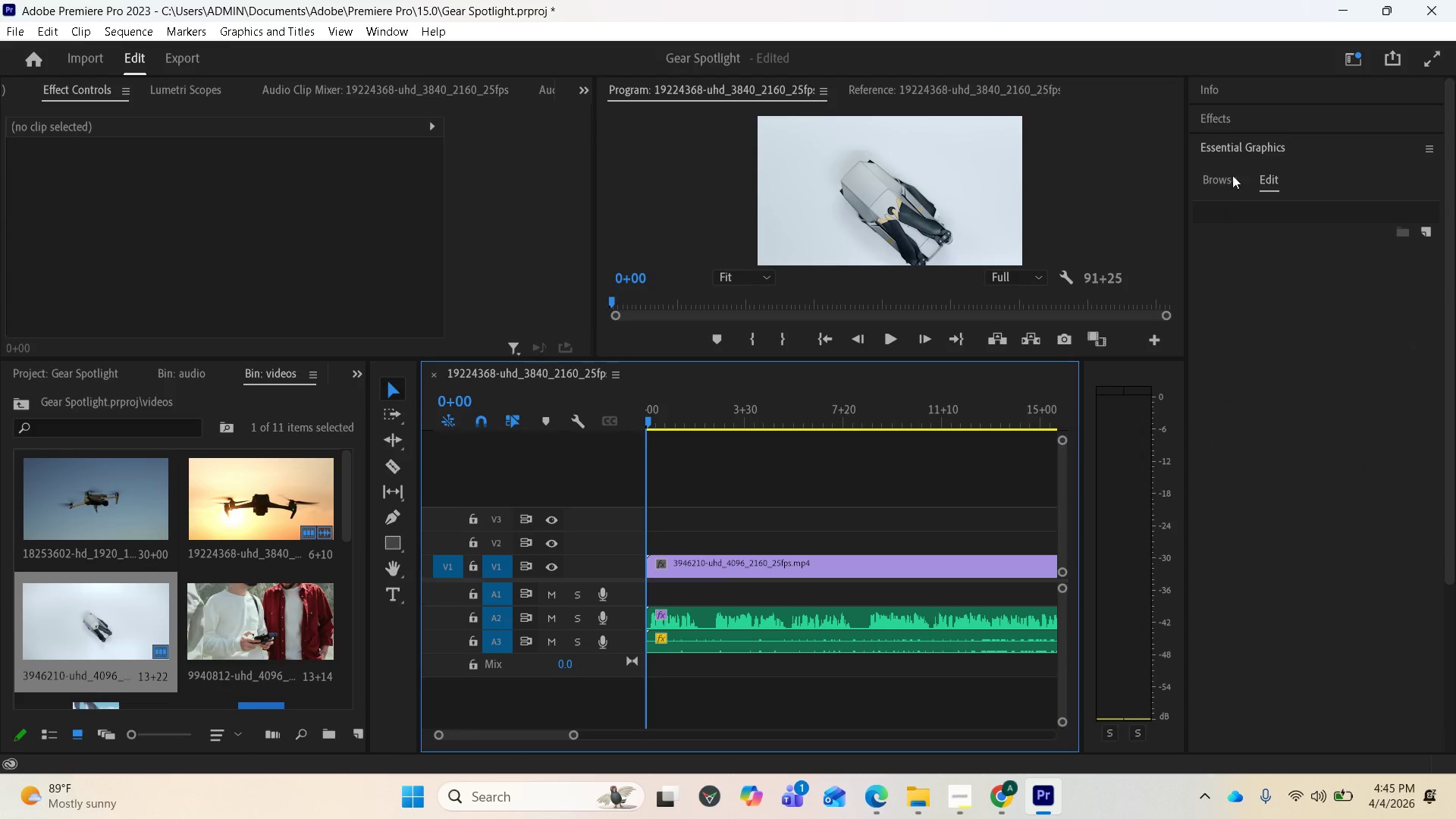 
left_click([1239, 149])
 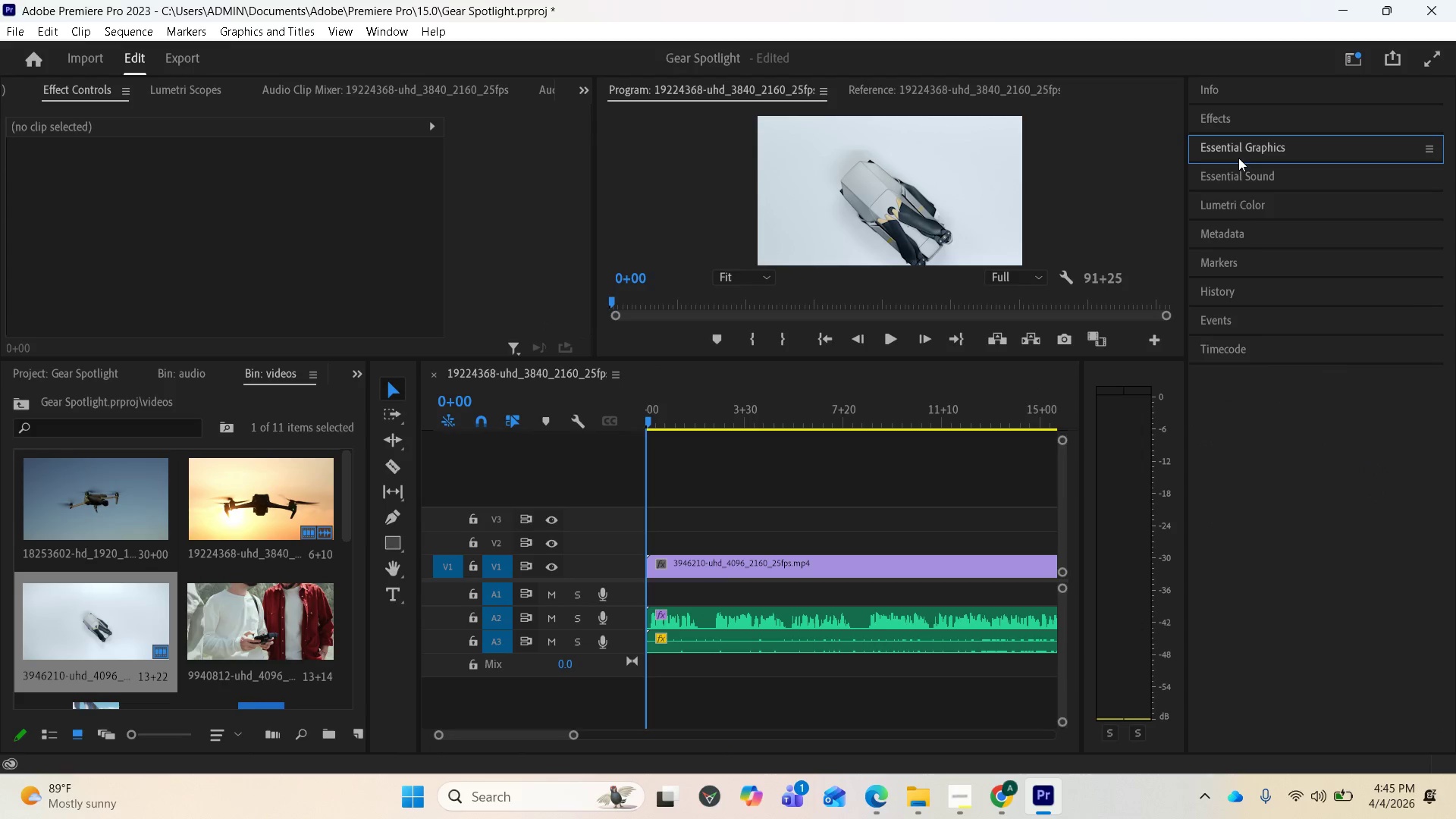 
left_click([1235, 150])
 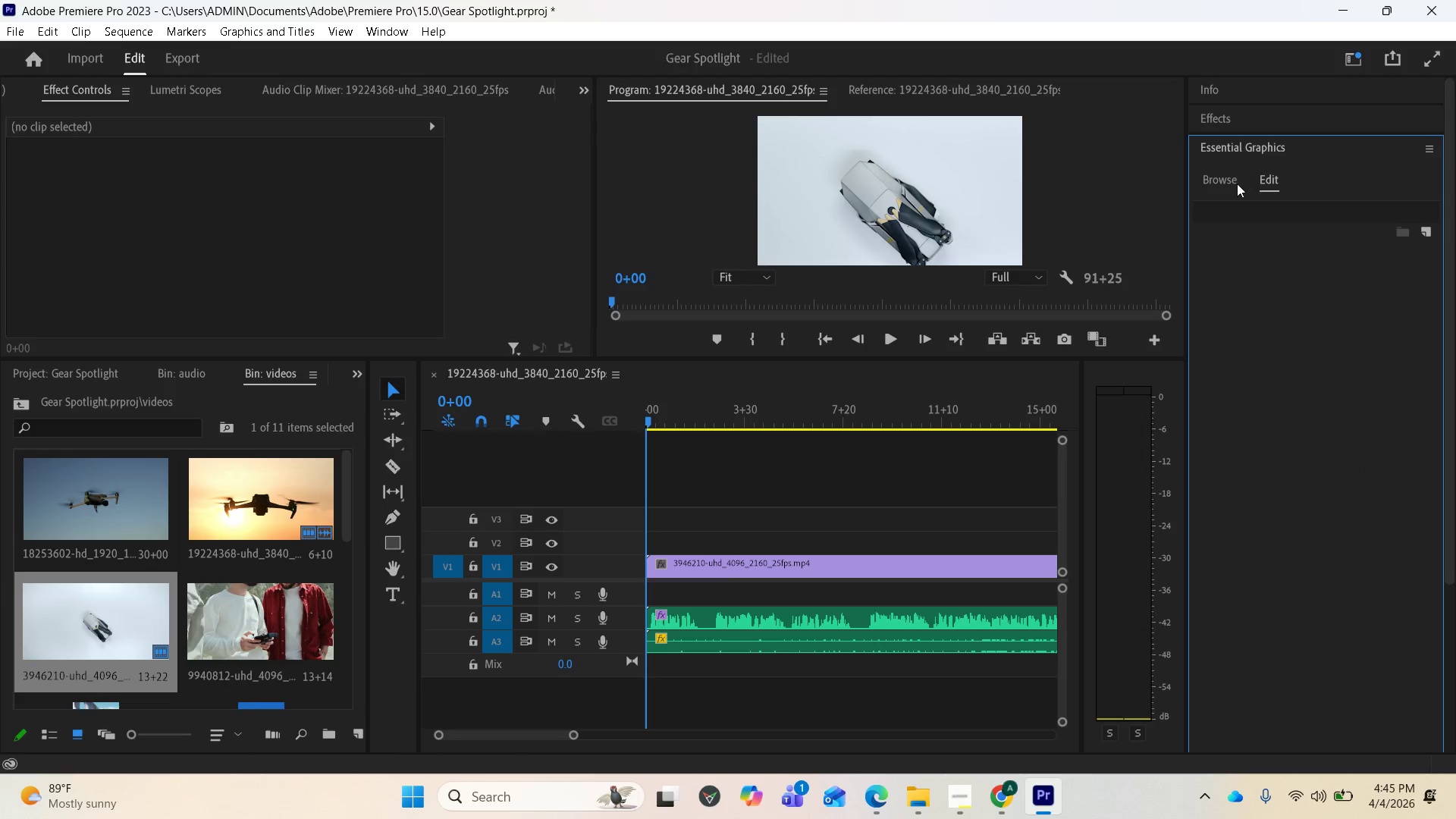 
left_click([1230, 184])
 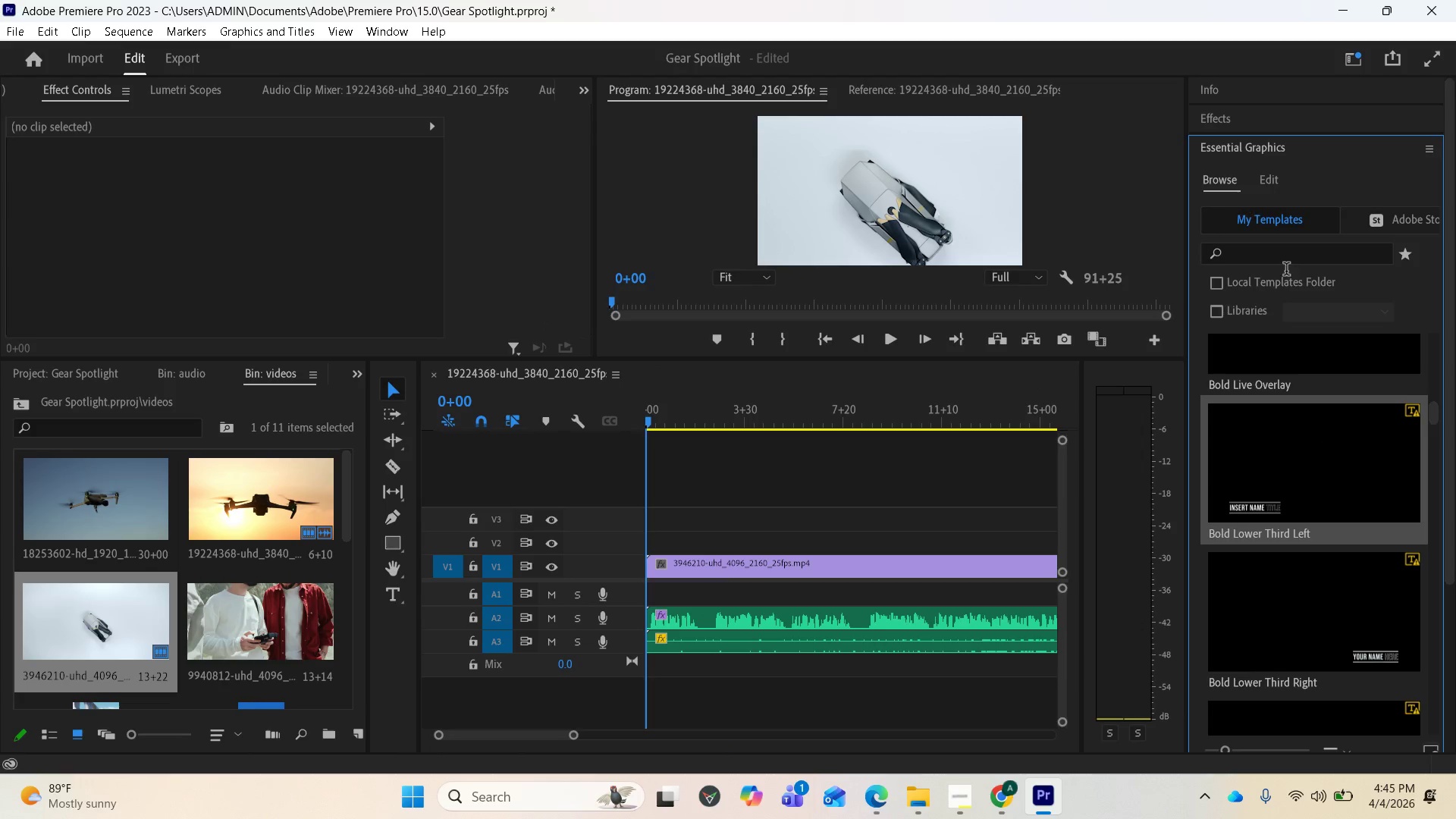 
scroll: coordinate [1298, 502], scroll_direction: down, amount: 1.0
 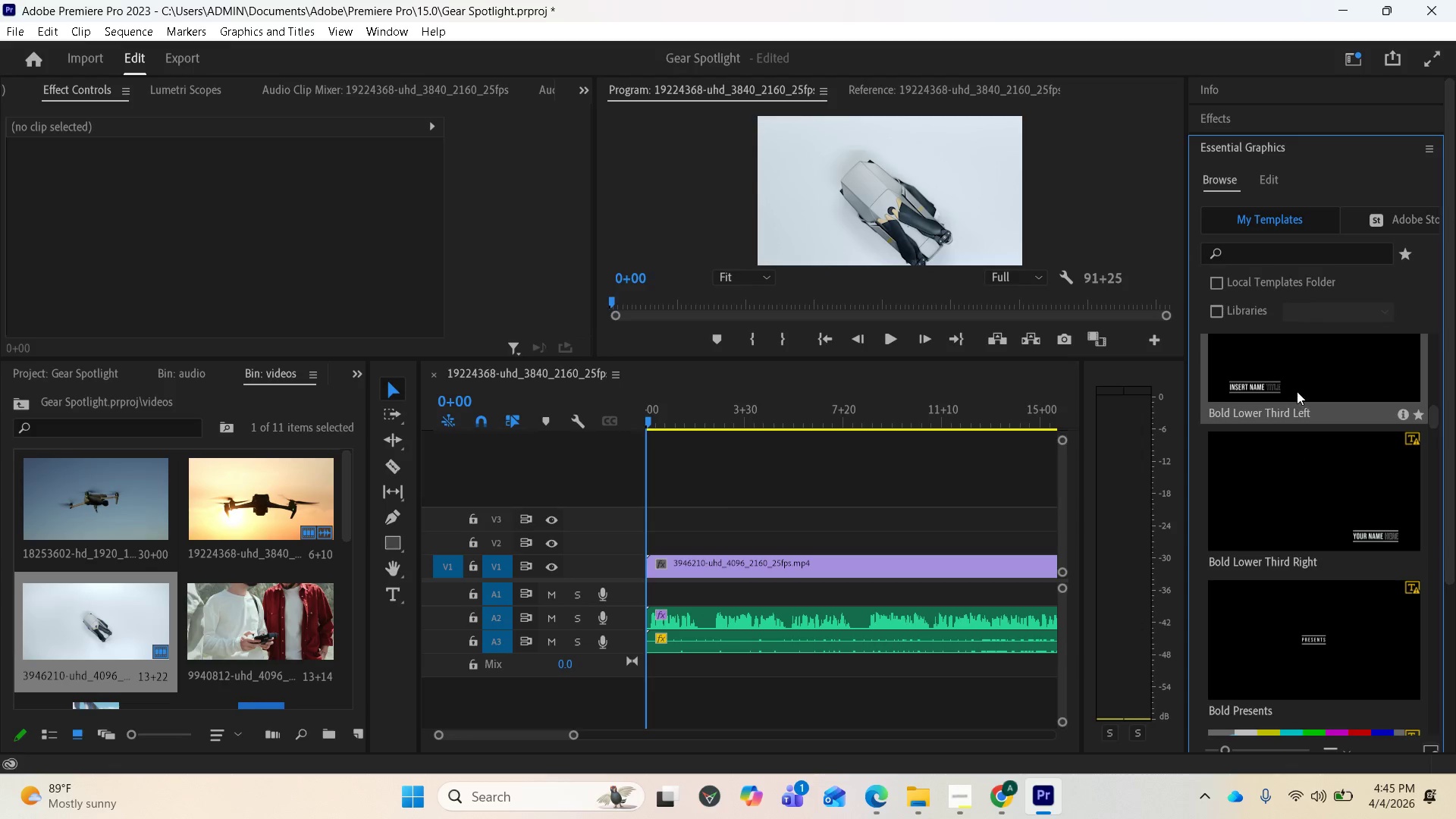 
left_click_drag(start_coordinate=[1297, 391], to_coordinate=[648, 536])
 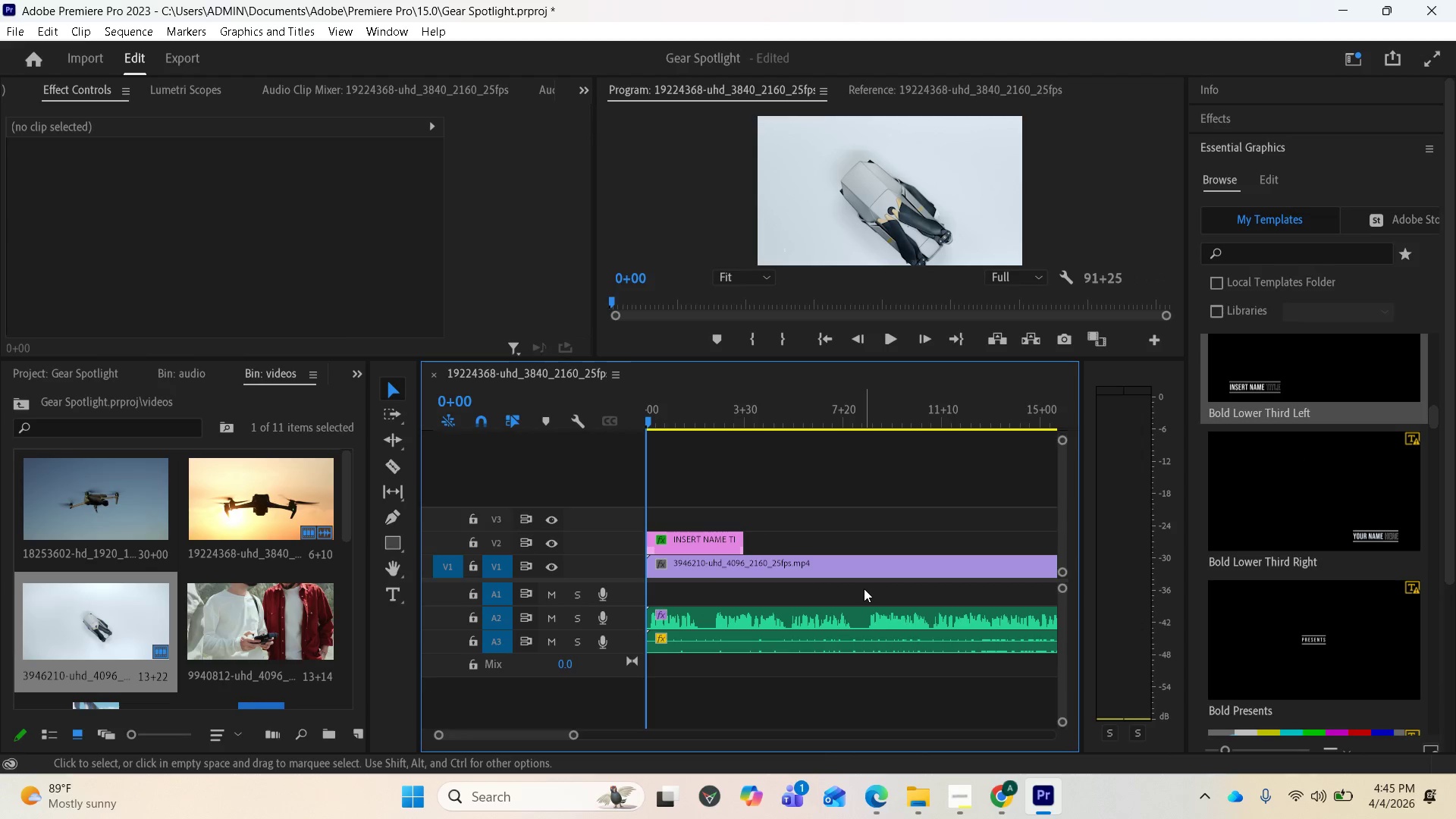 
wait(5.72)
 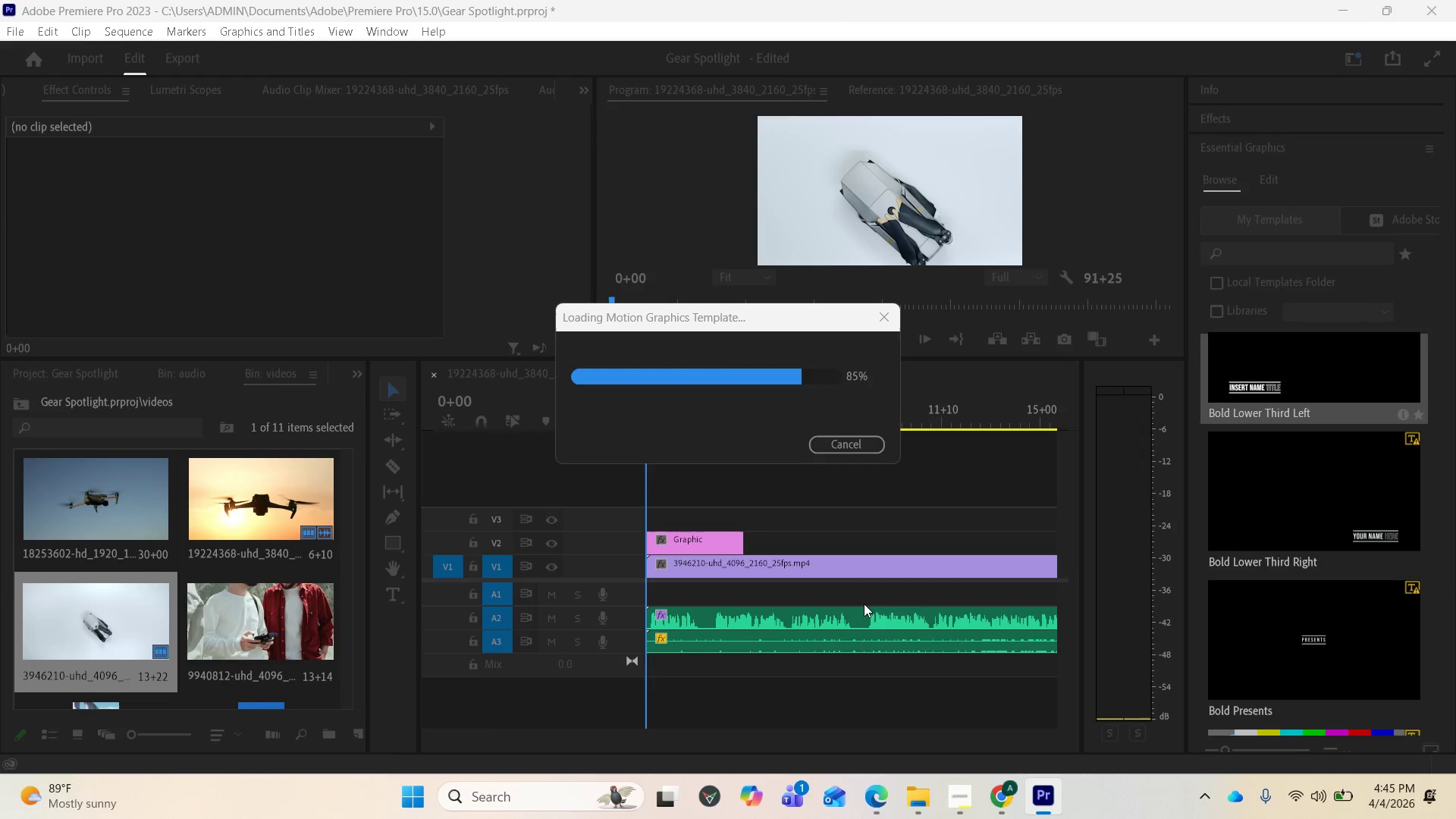 
key(Space)
 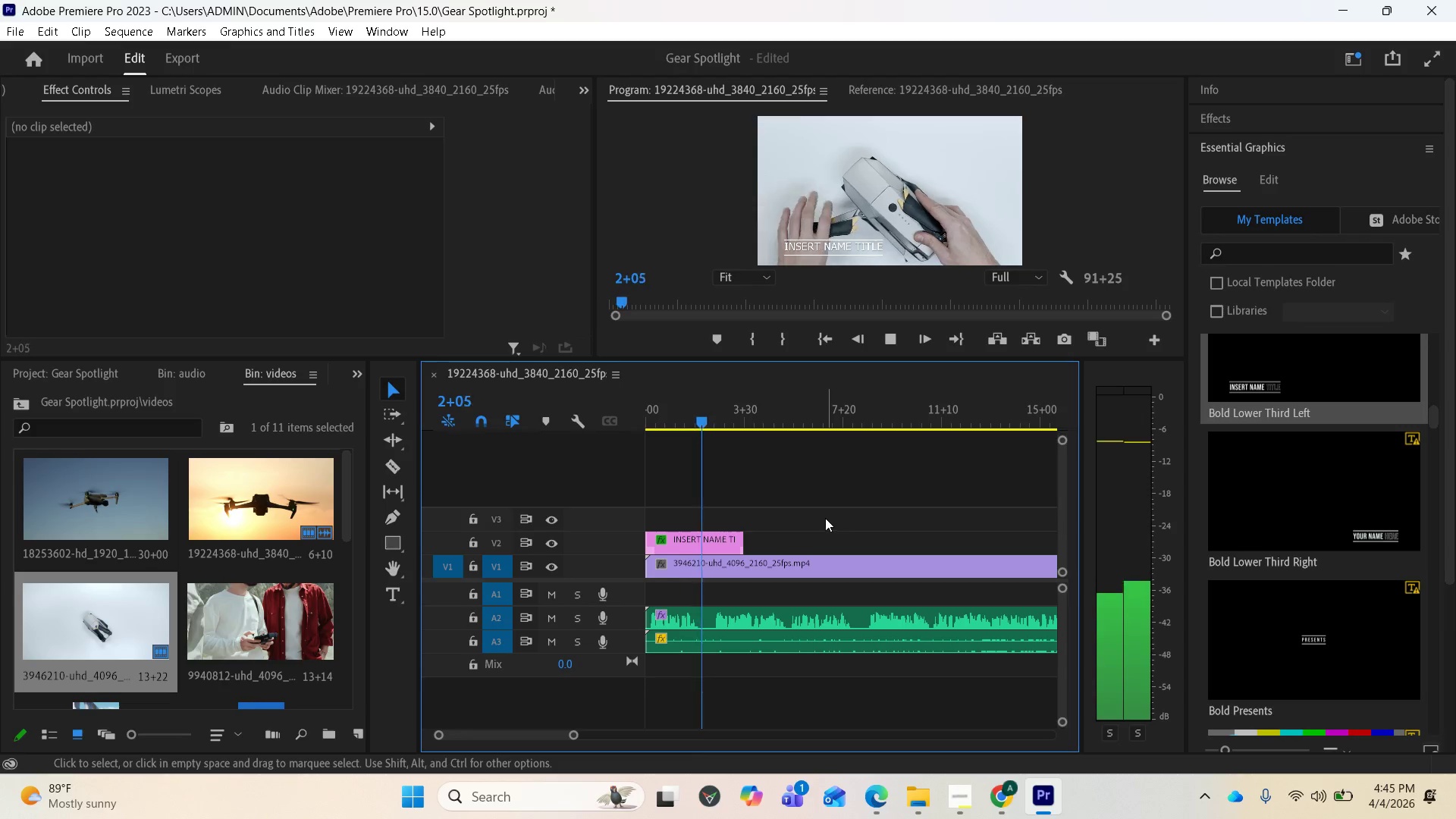 
key(Space)
 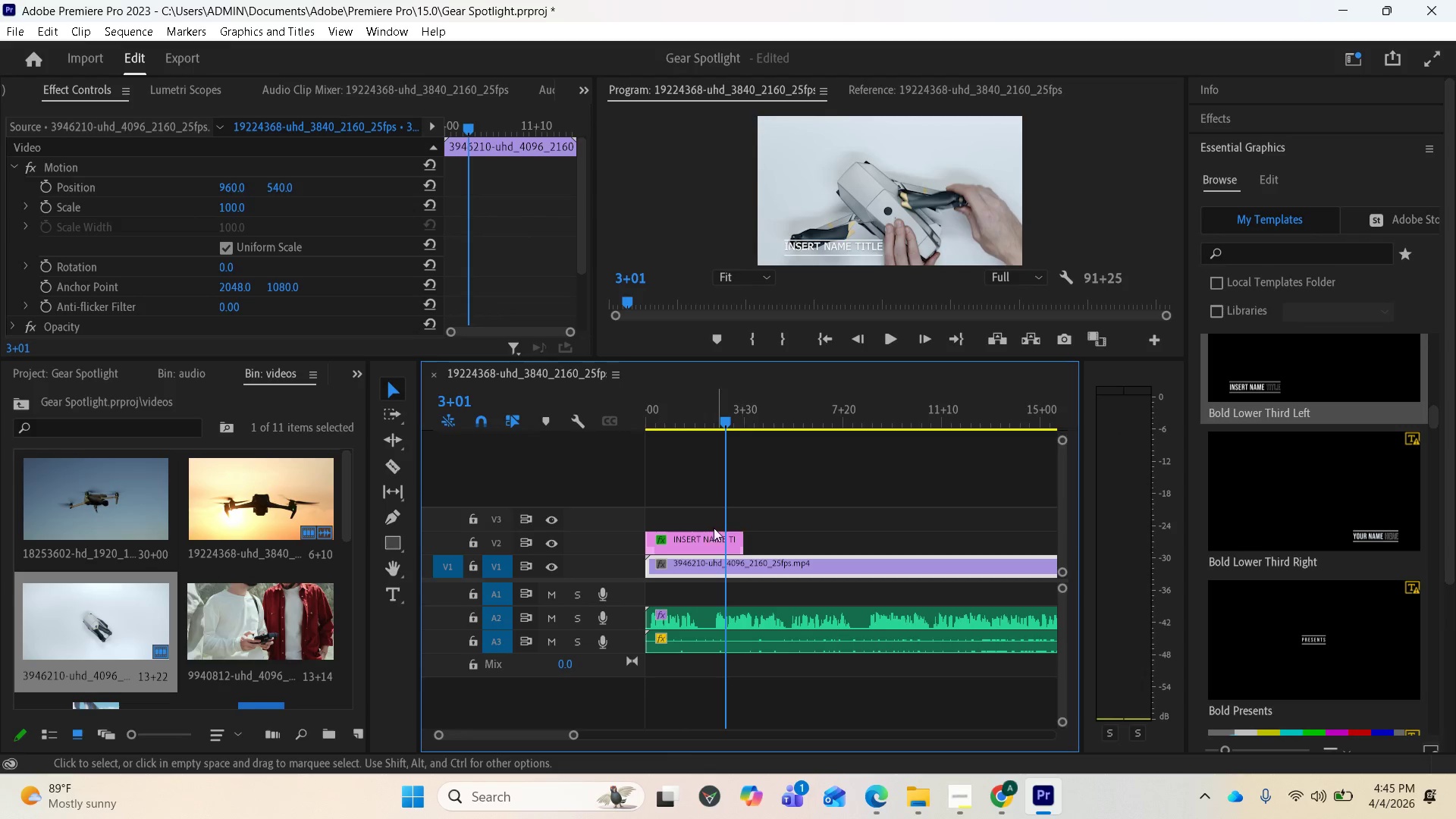 
left_click([695, 542])
 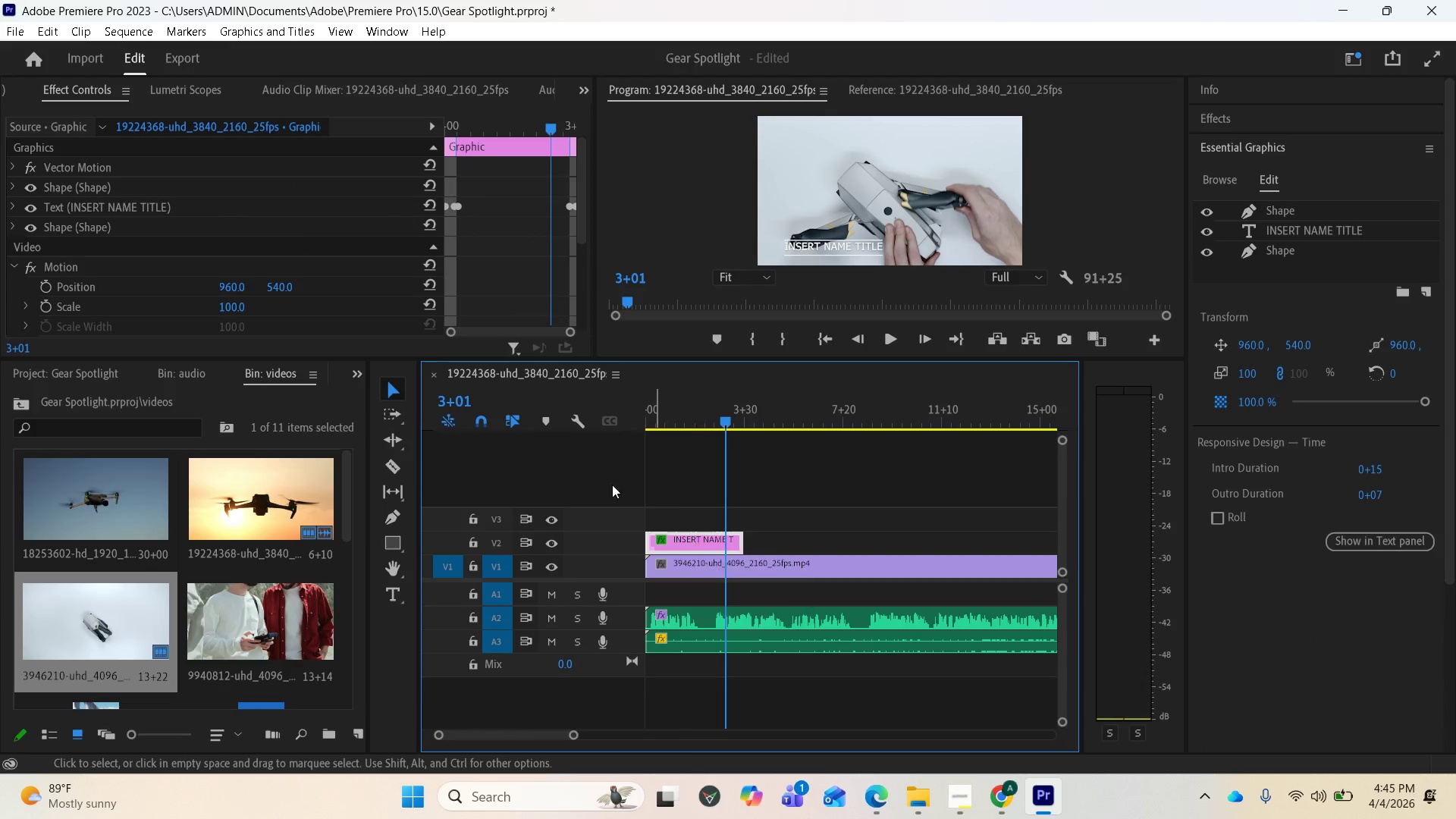 
scroll: coordinate [266, 209], scroll_direction: none, amount: 0.0
 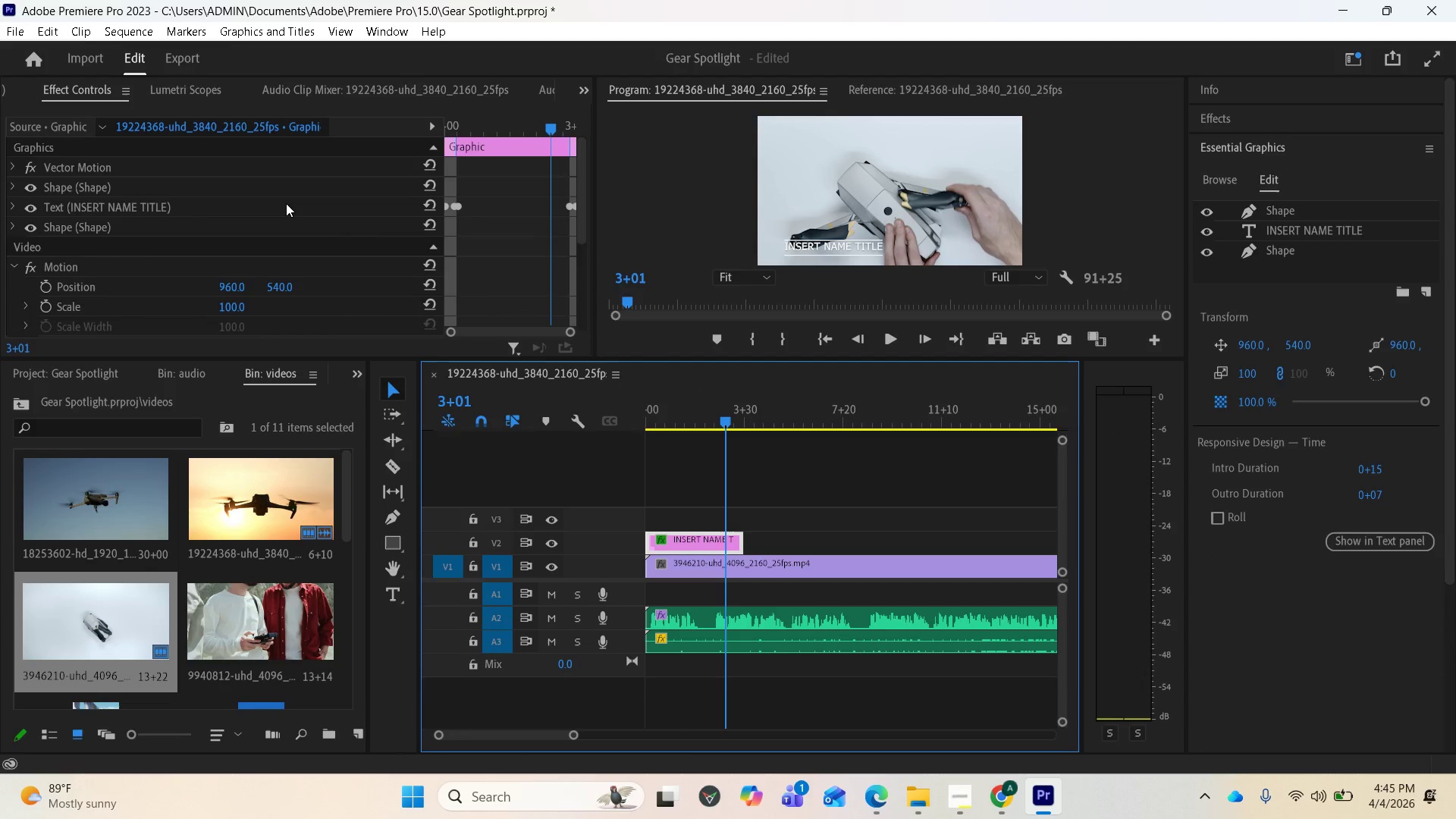 
scroll: coordinate [298, 231], scroll_direction: down, amount: 10.0
 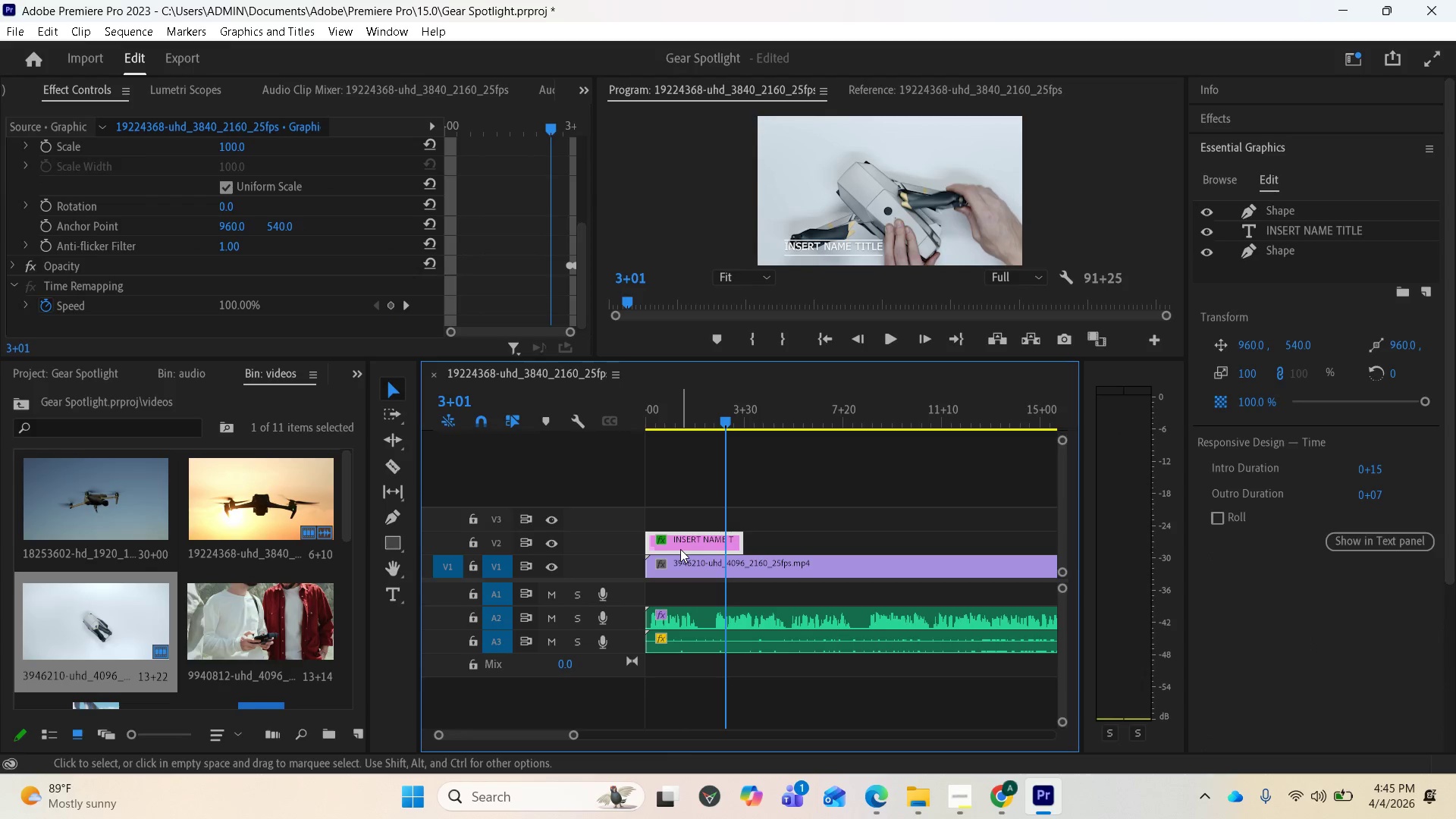 
double_click([680, 544])
 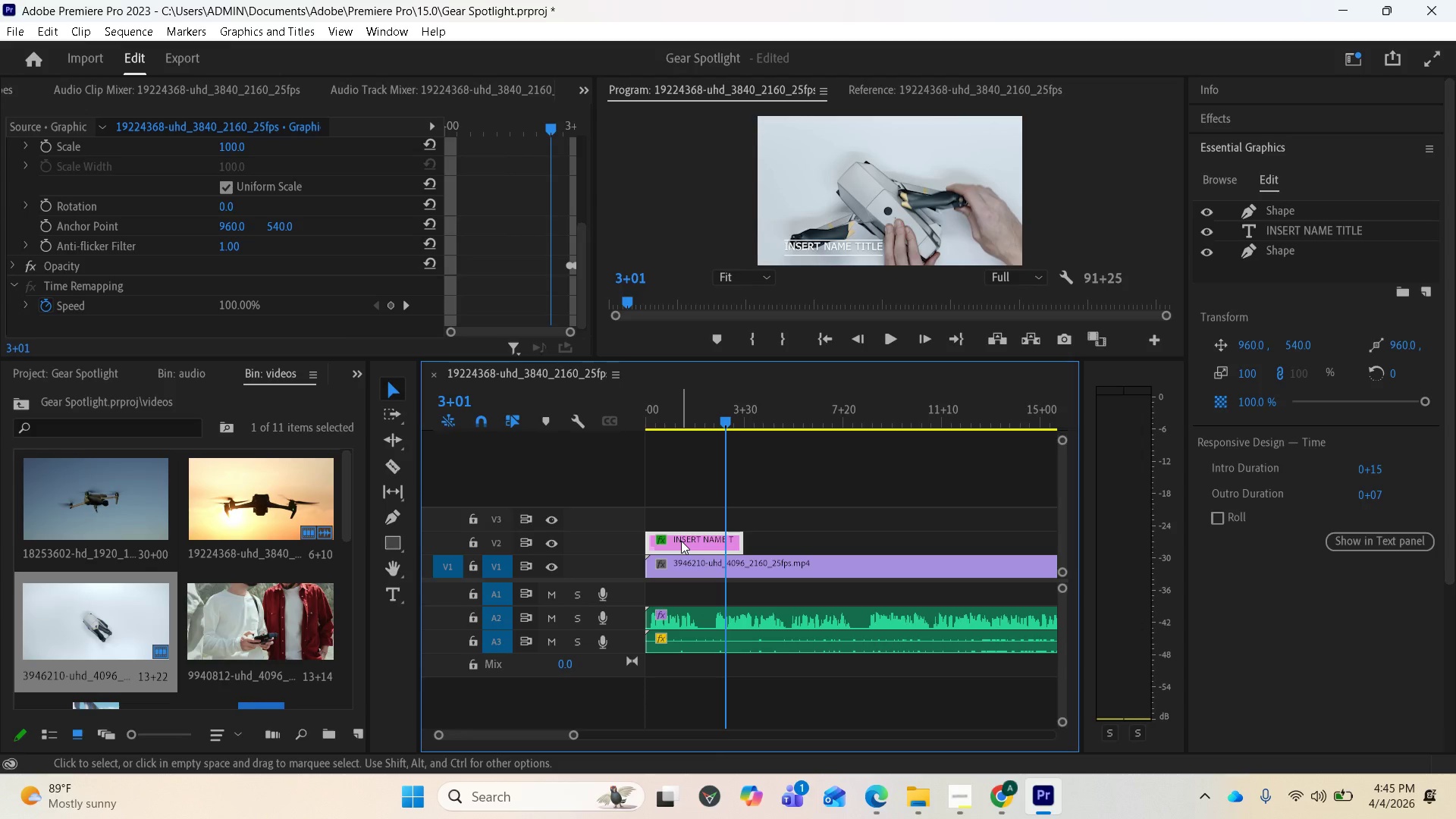 
left_click([681, 541])
 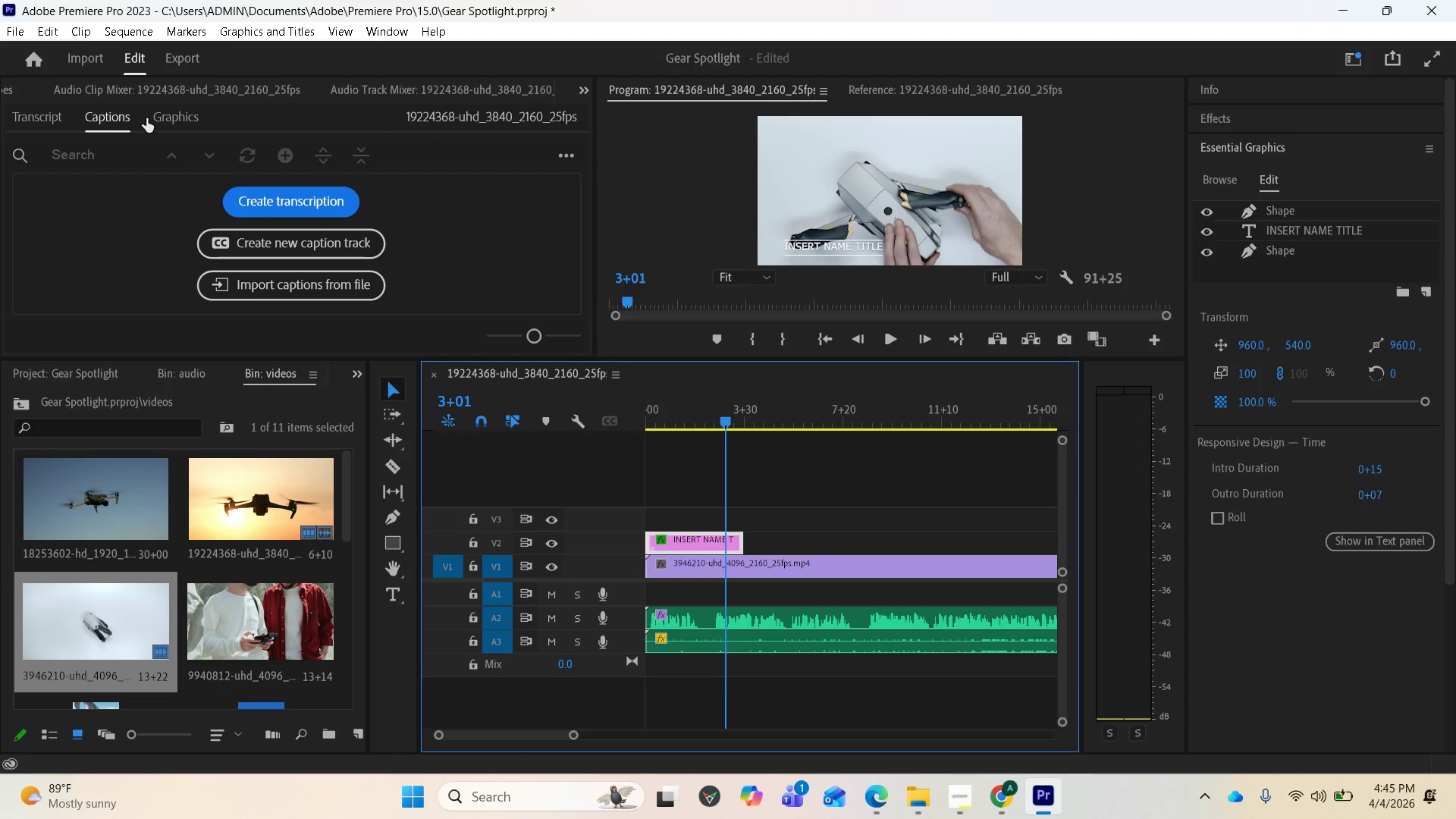 
left_click([54, 114])
 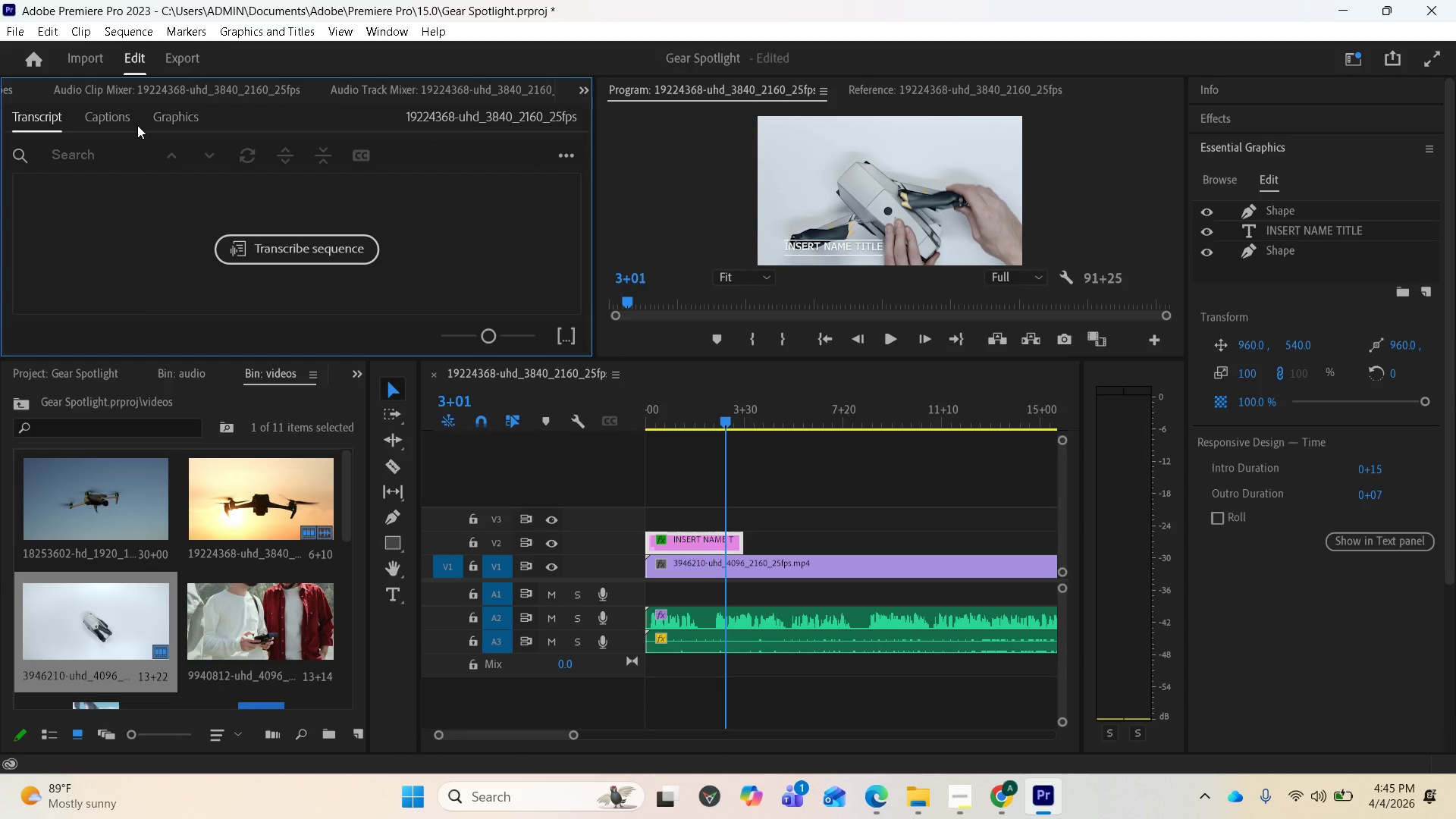 
left_click([103, 122])
 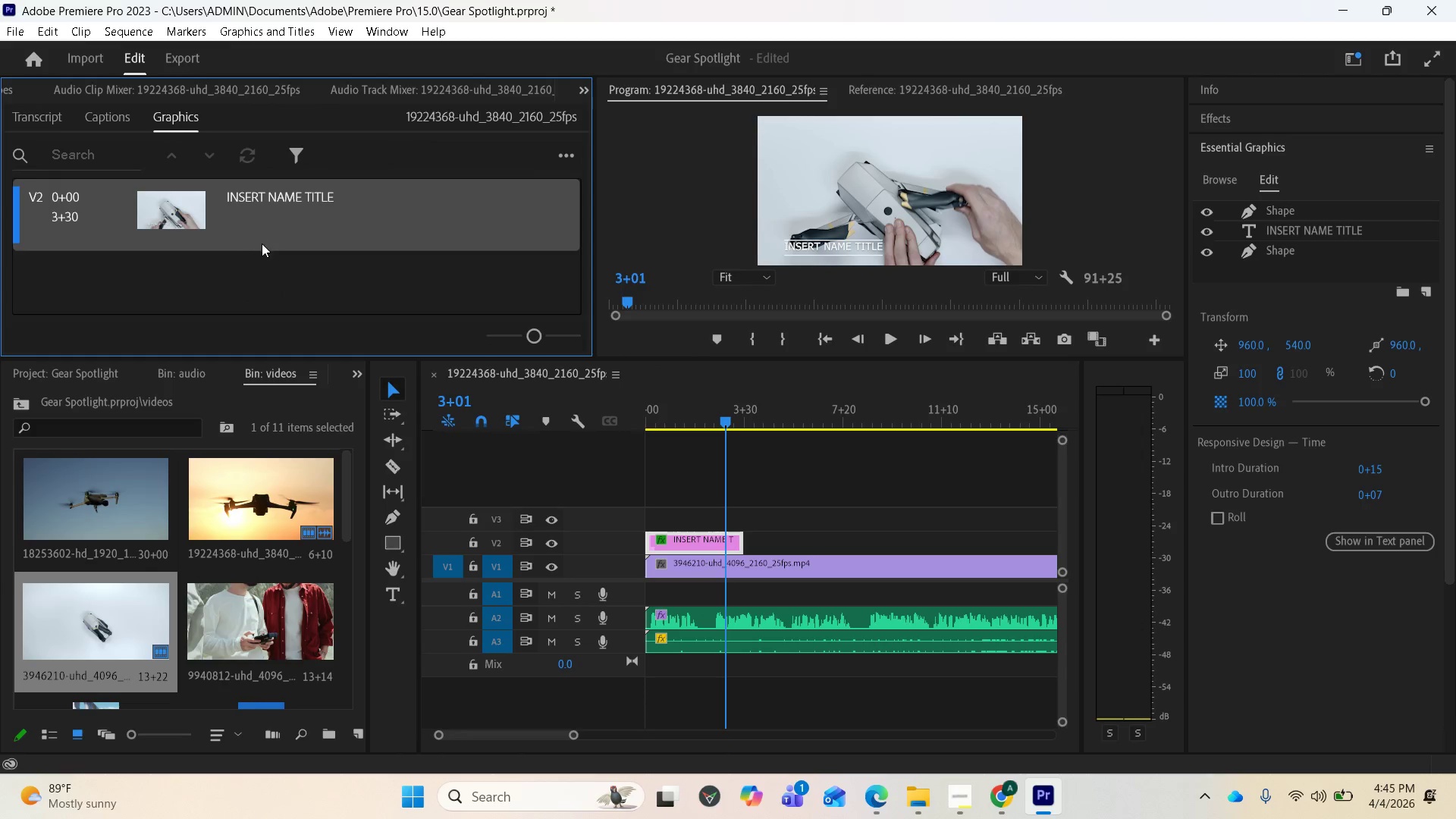 
left_click([269, 202])
 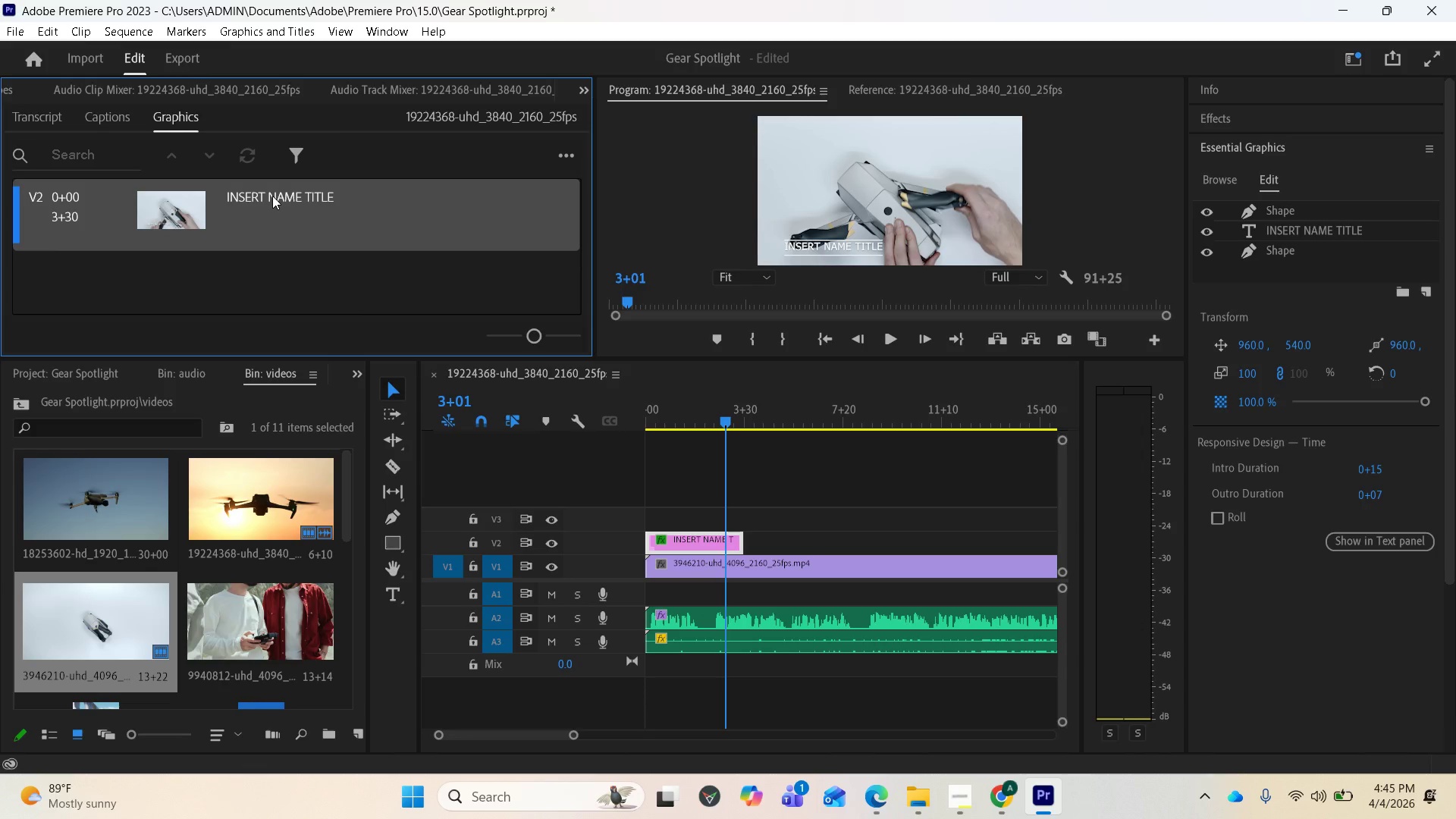 
double_click([272, 196])
 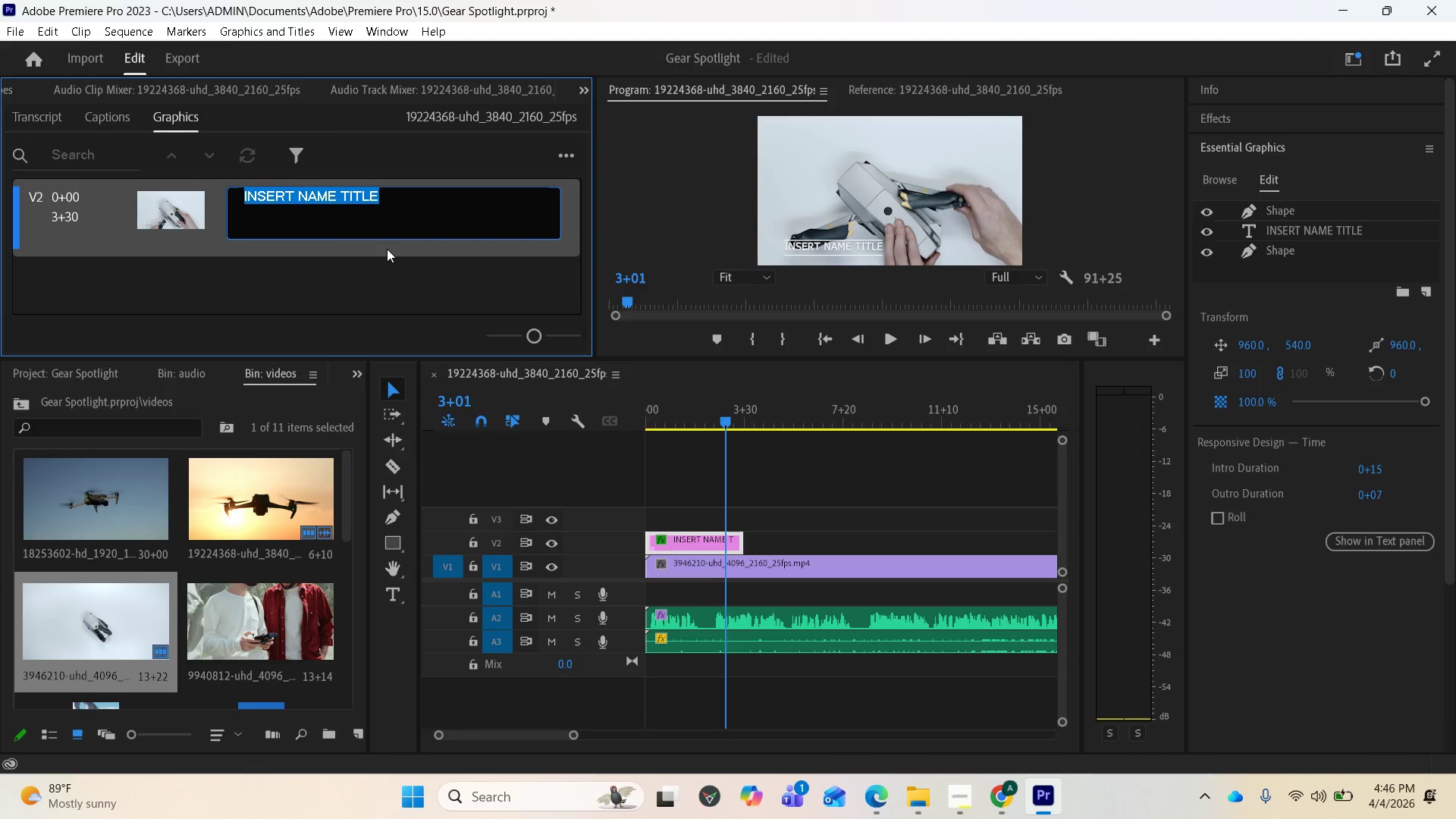 
wait(8.48)
 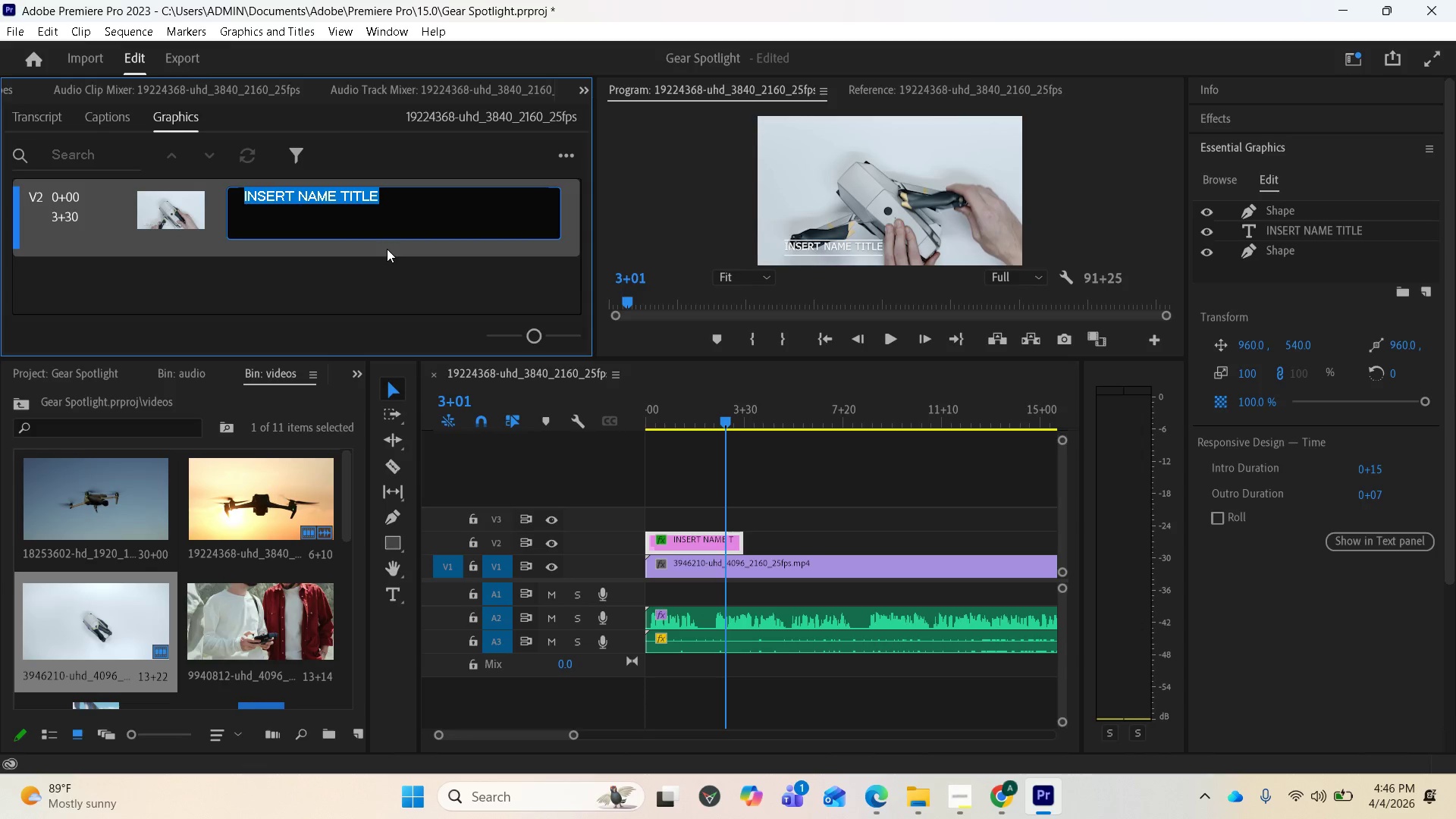 
left_click([987, 717])